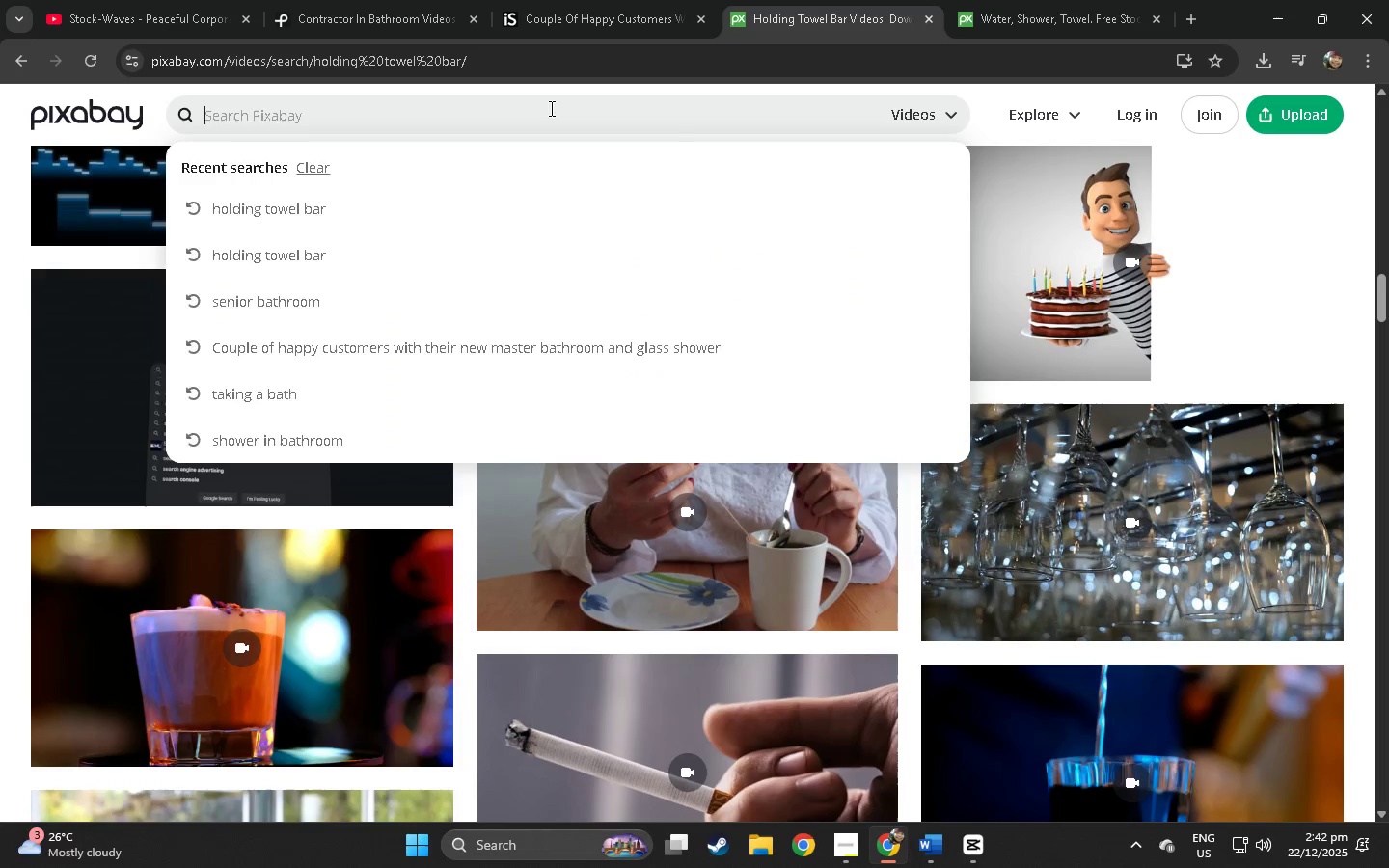 
key(Control+ControlLeft)
 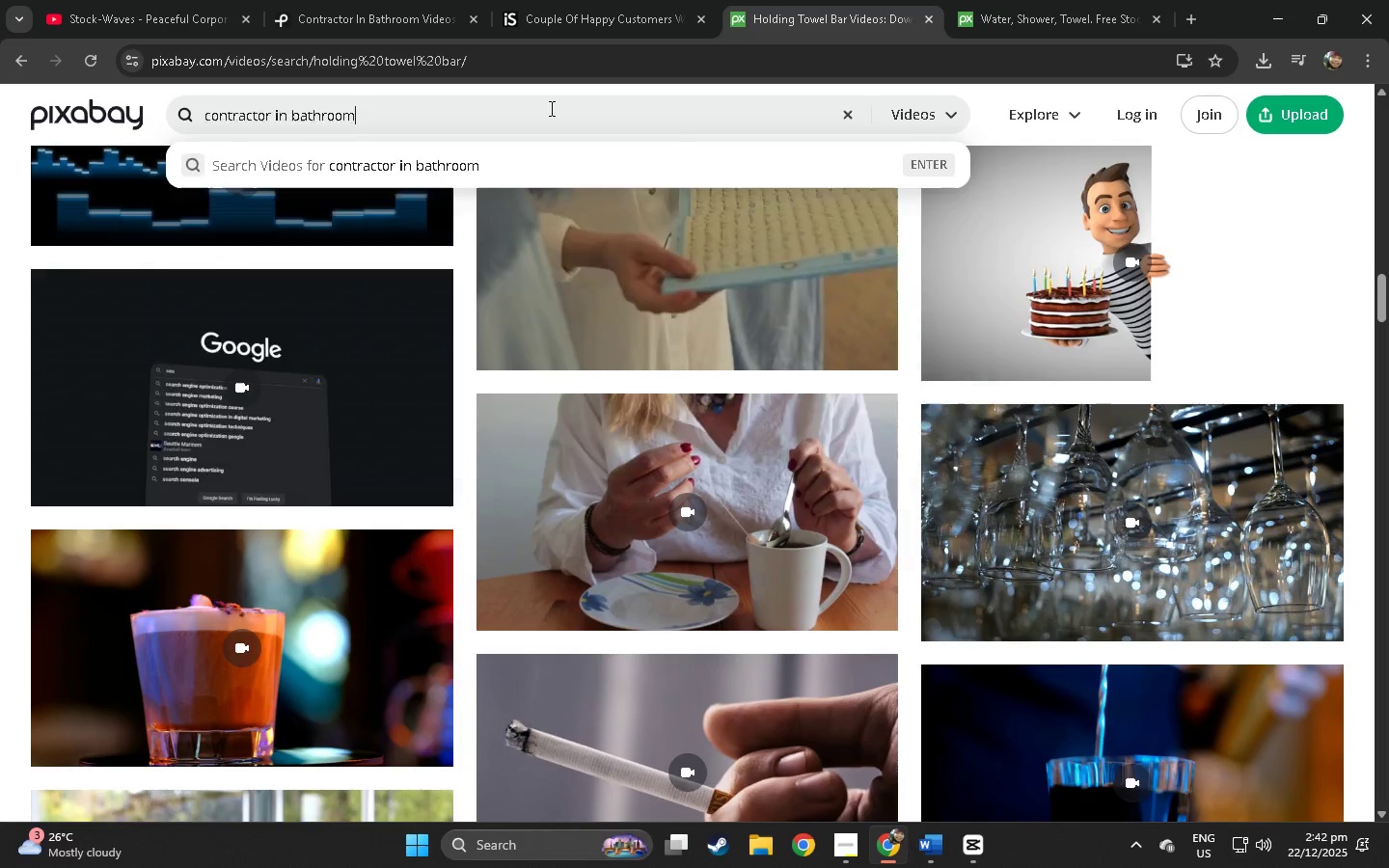 
key(Control+V)
 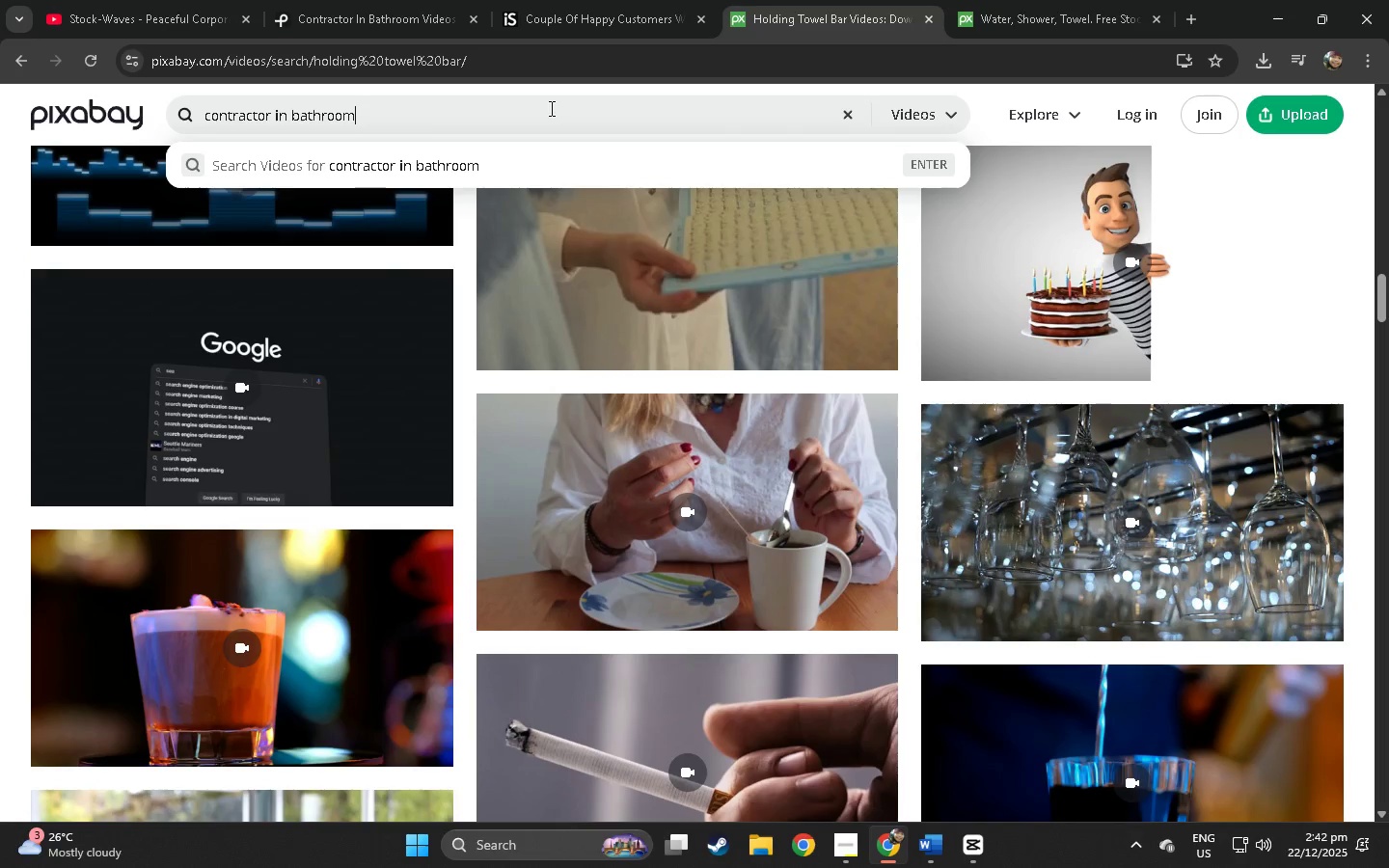 
key(Enter)
 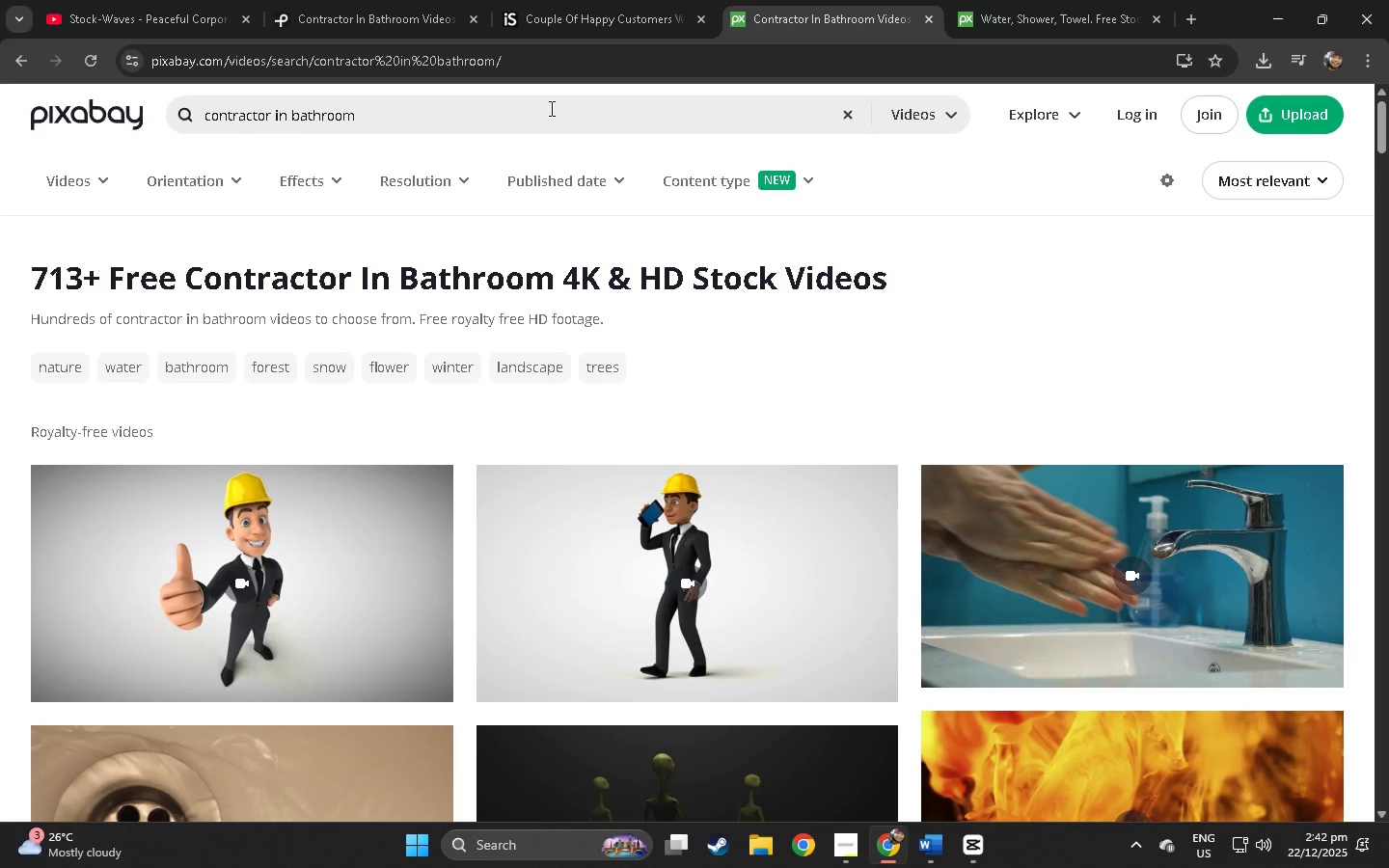 
wait(5.69)
 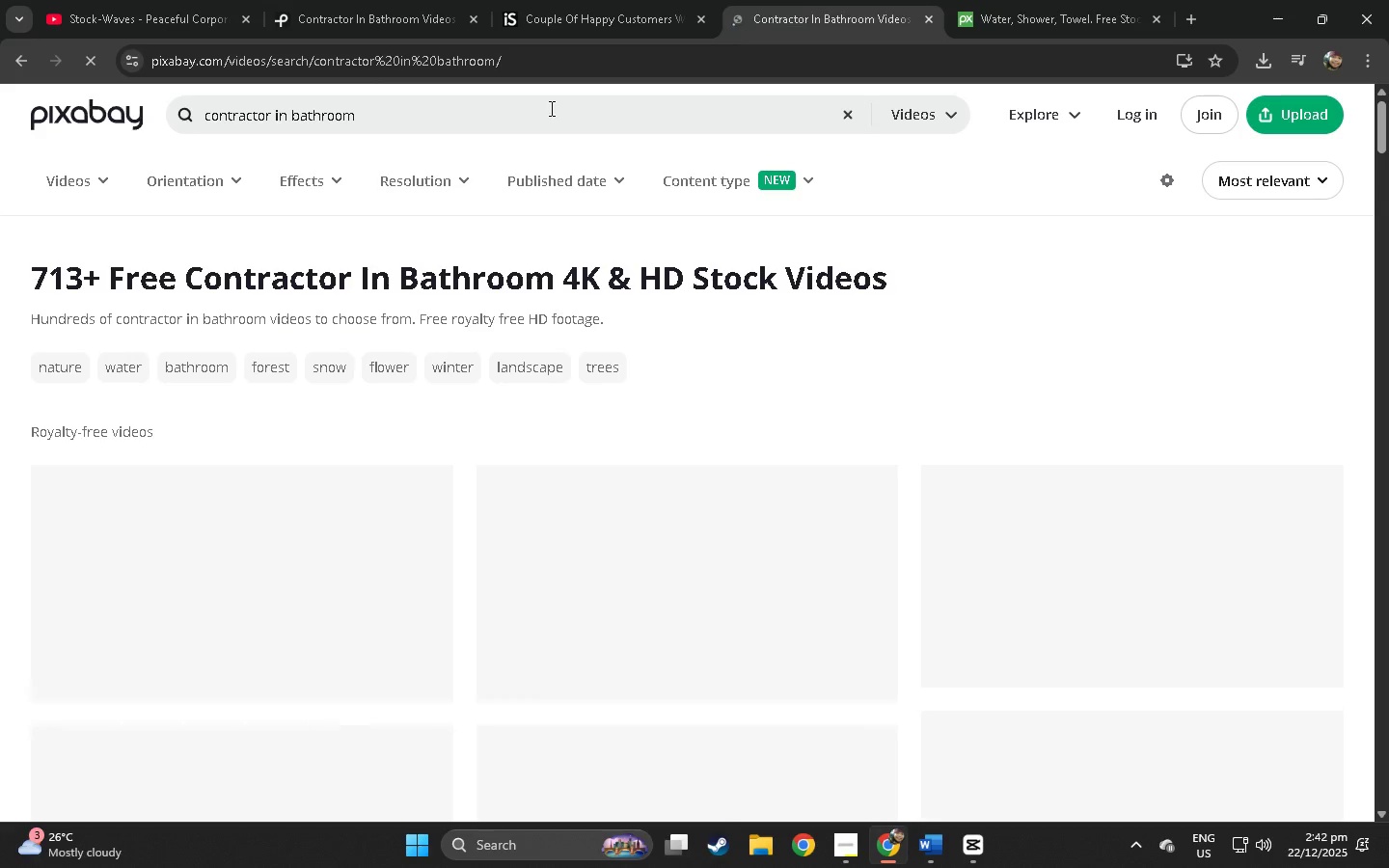 
scroll: coordinate [729, 372], scroll_direction: down, amount: 64.0
 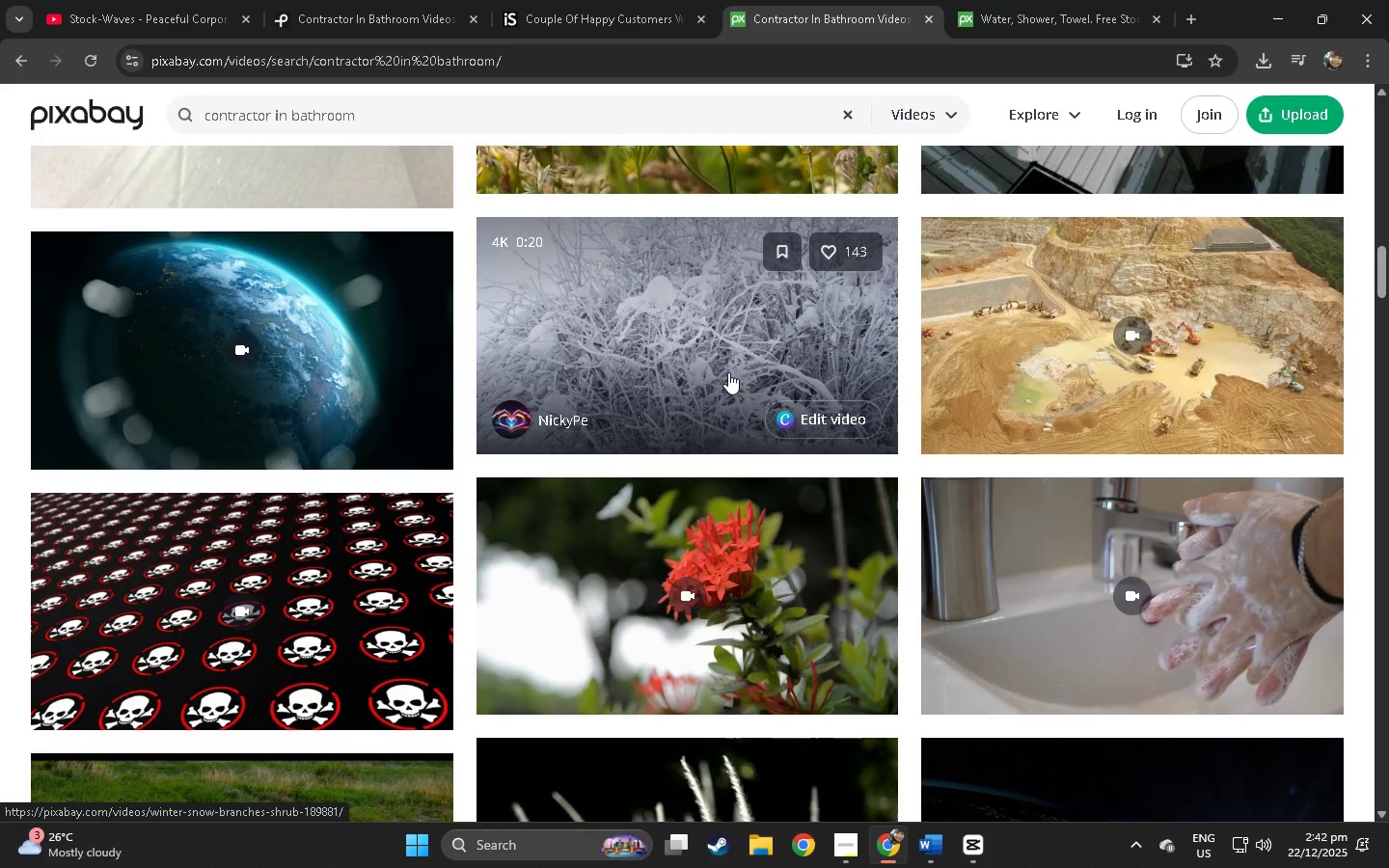 
scroll: coordinate [729, 363], scroll_direction: down, amount: 12.0
 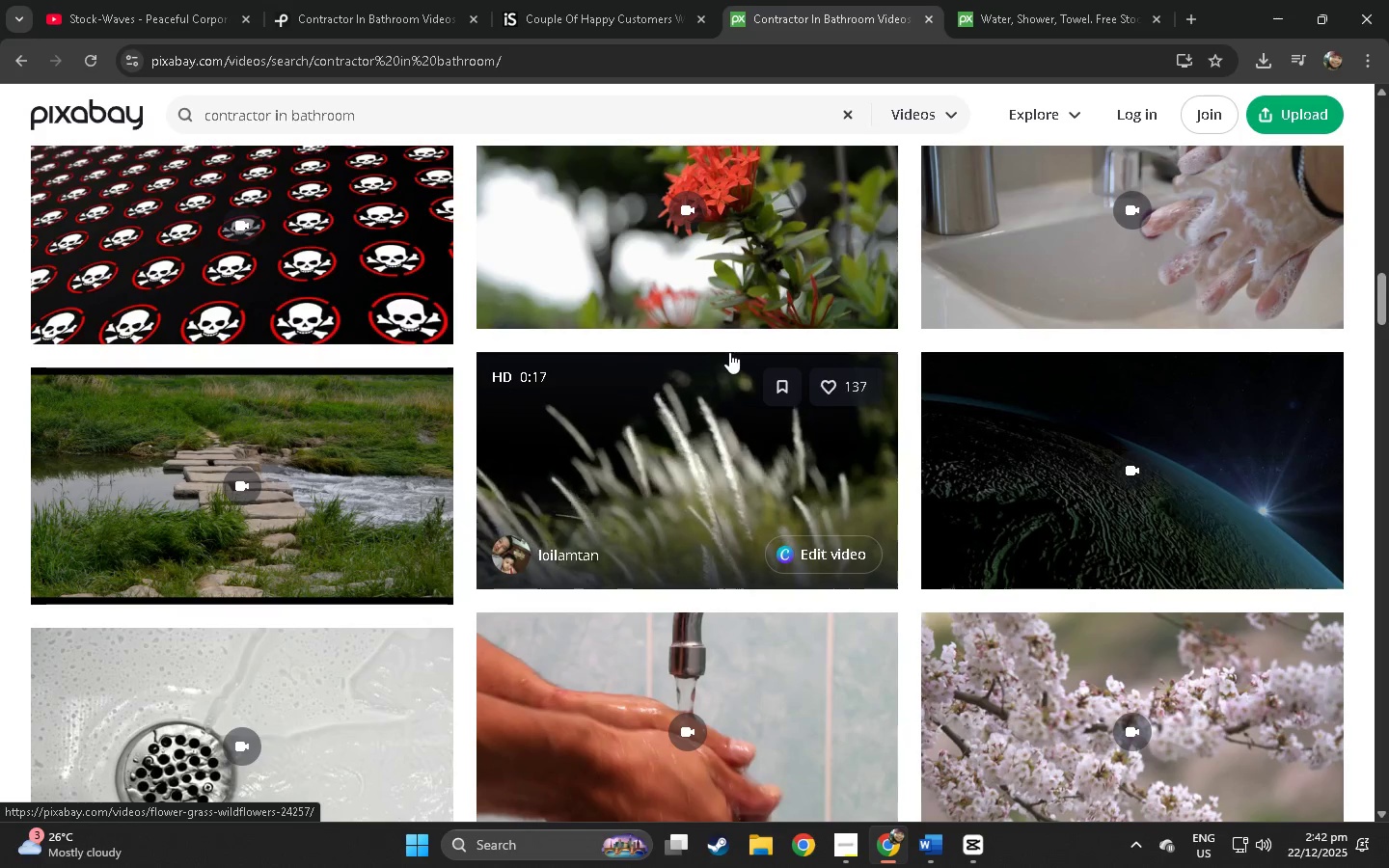 
wait(8.48)
 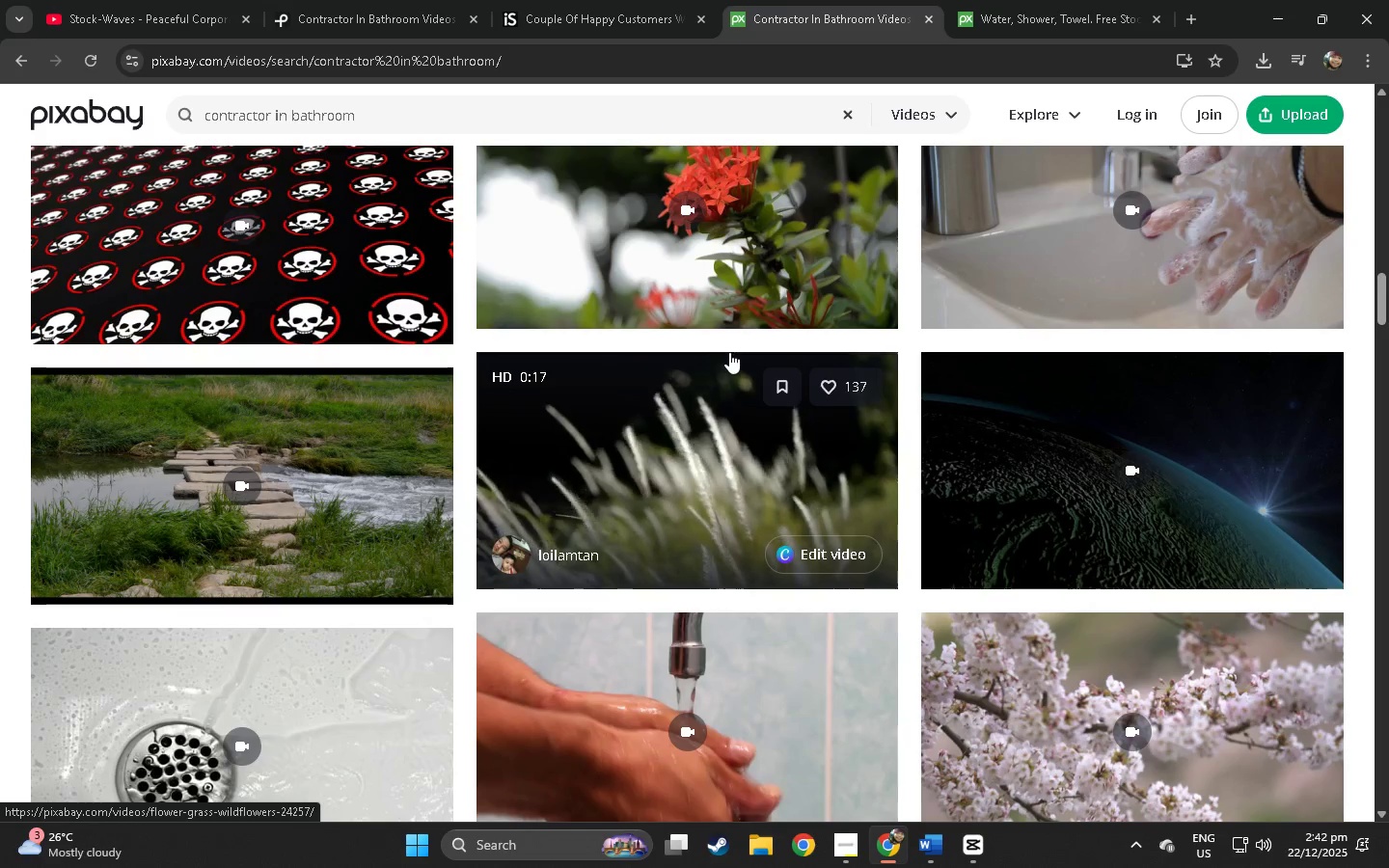 
left_click([230, 0])
 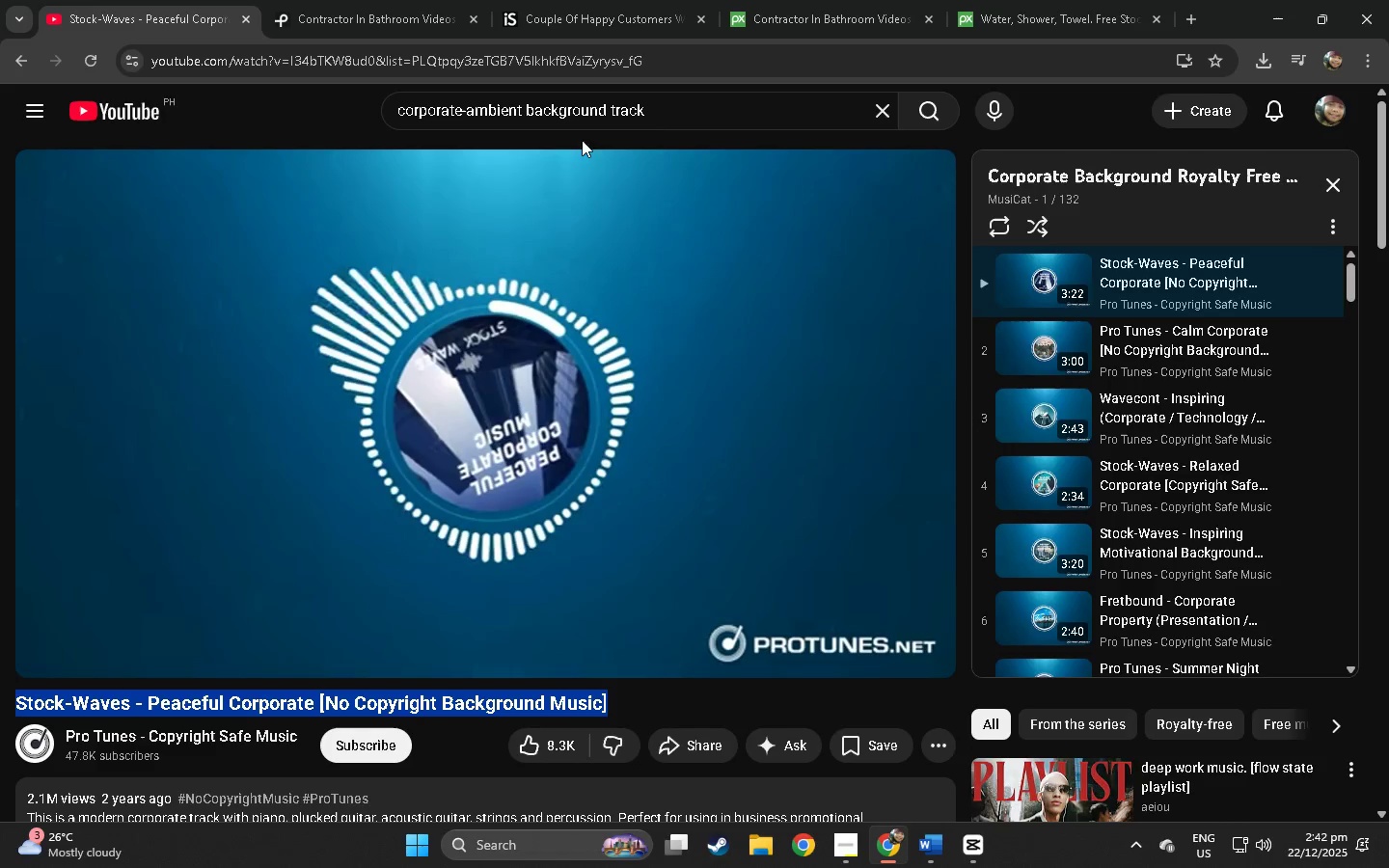 
left_click_drag(start_coordinate=[675, 120], to_coordinate=[252, 95])
 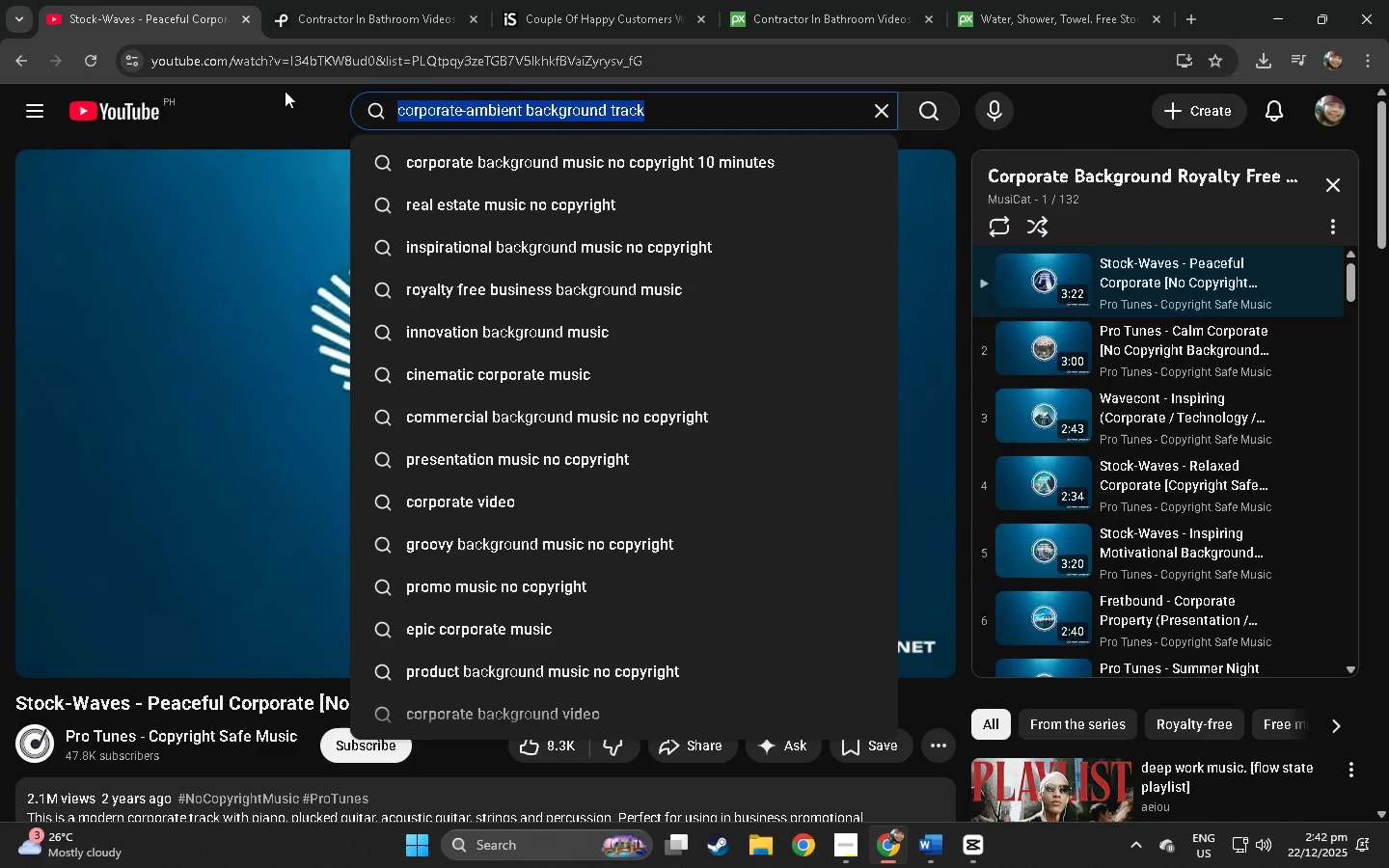 
key(Control+ControlLeft)
 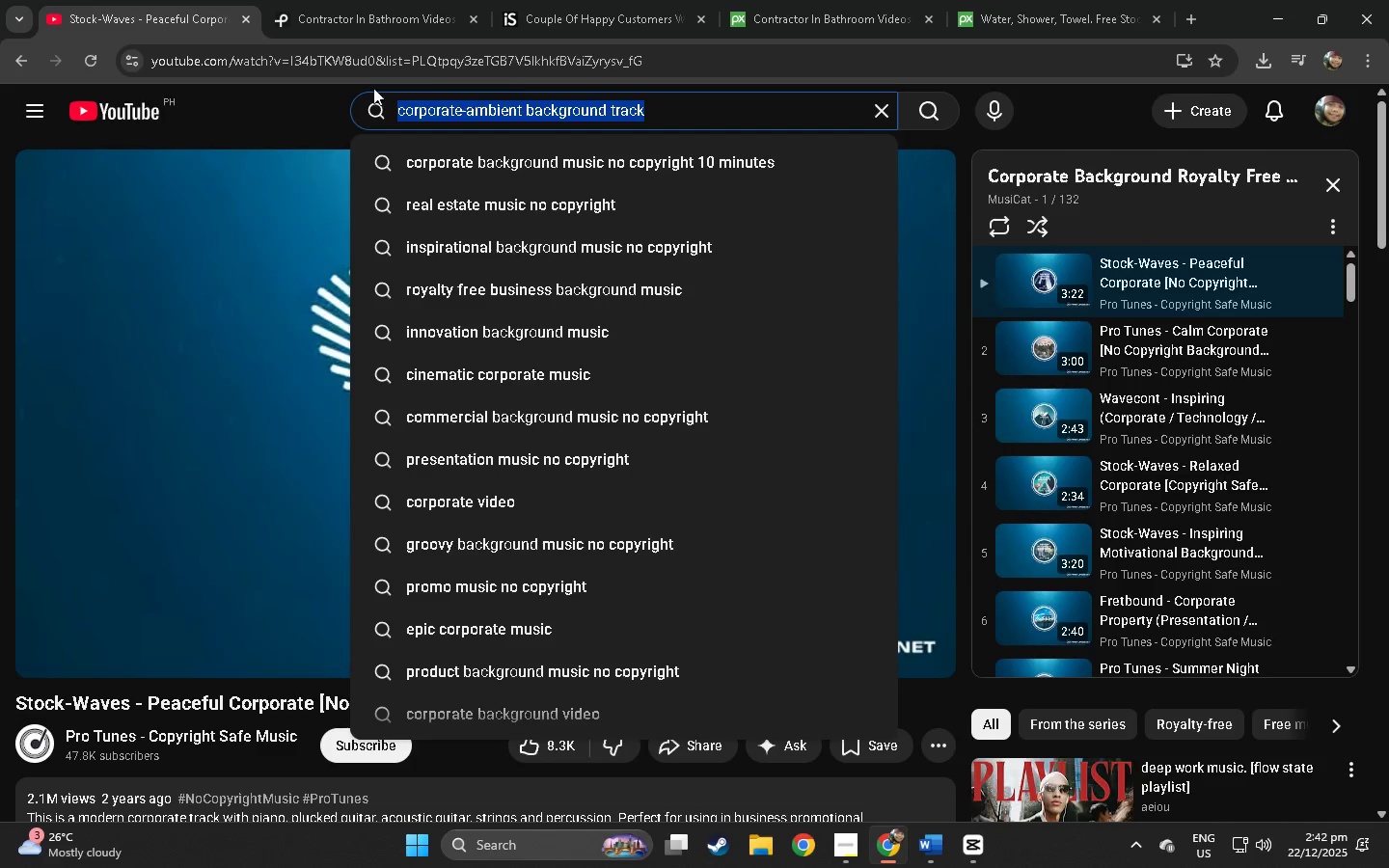 
key(Control+V)
 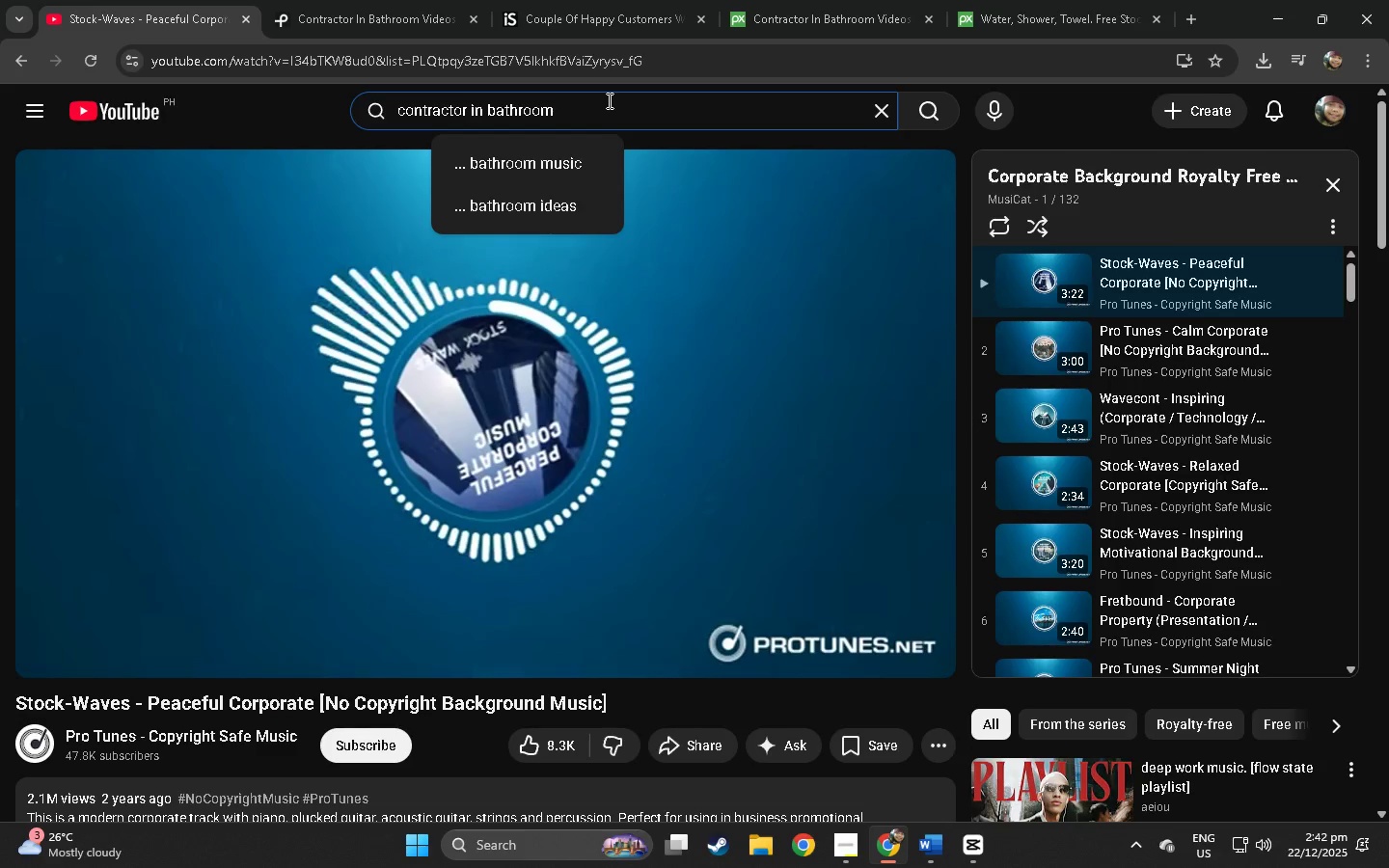 
key(Enter)
 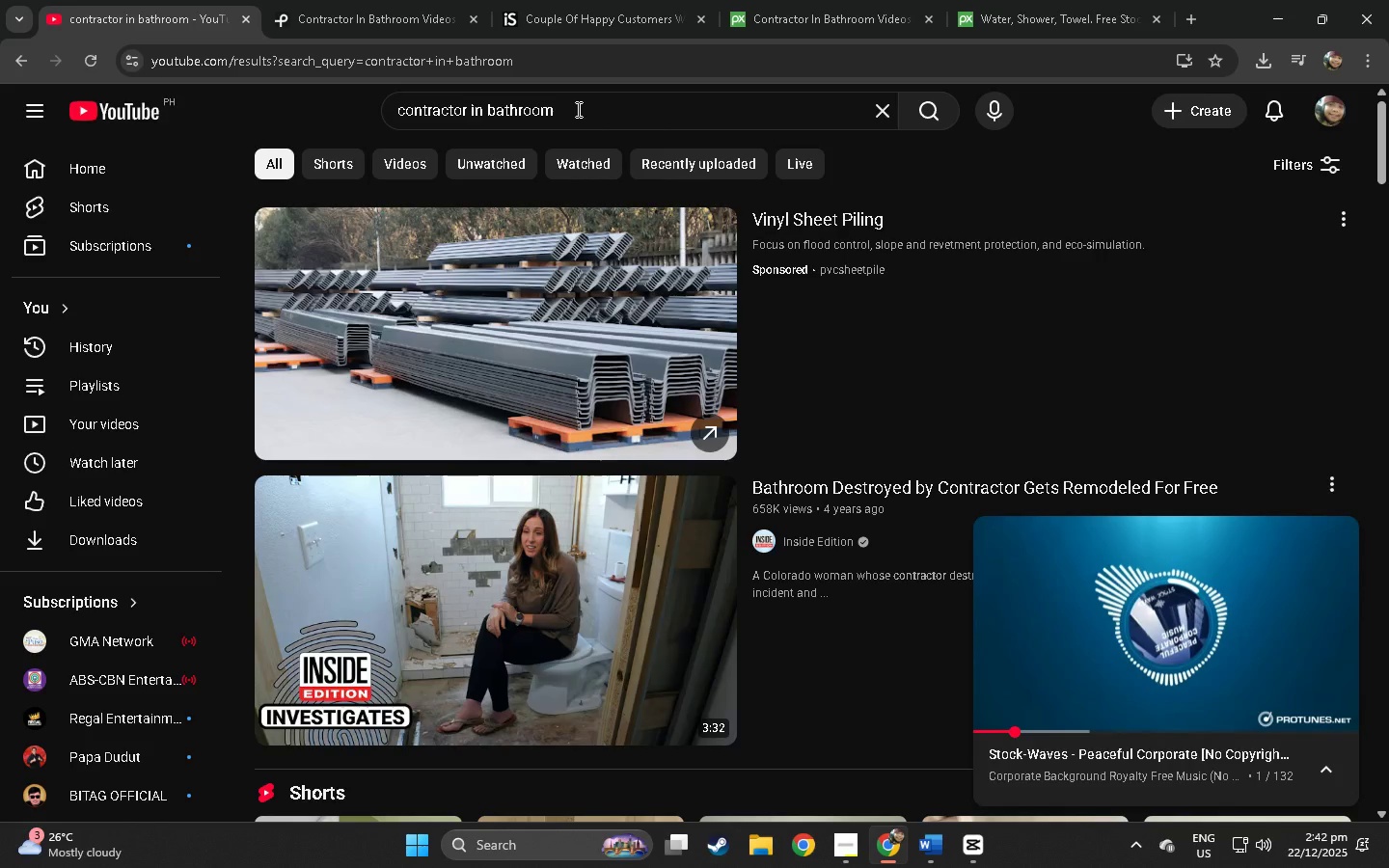 
wait(6.17)
 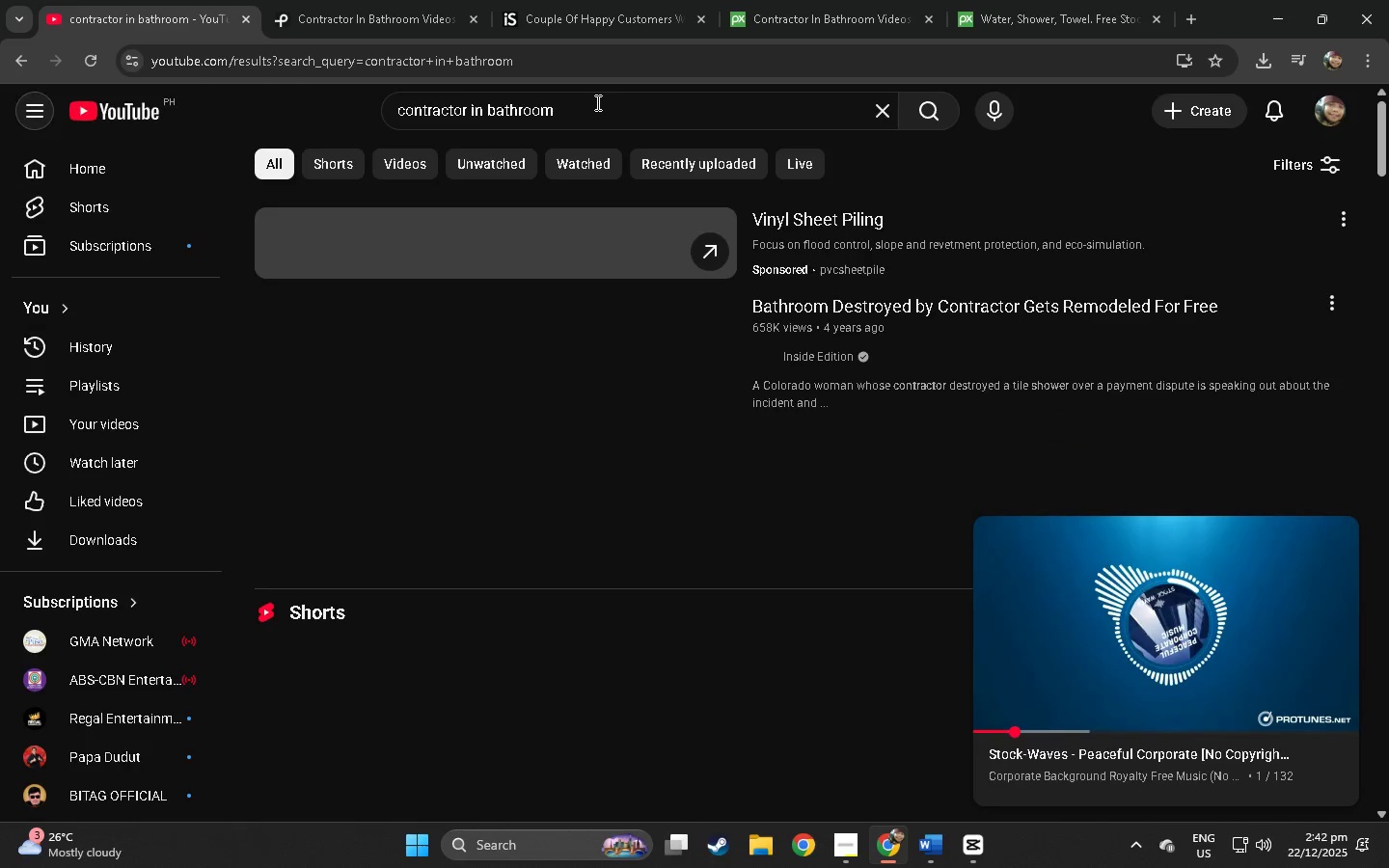 
scroll: coordinate [561, 163], scroll_direction: down, amount: 96.0
 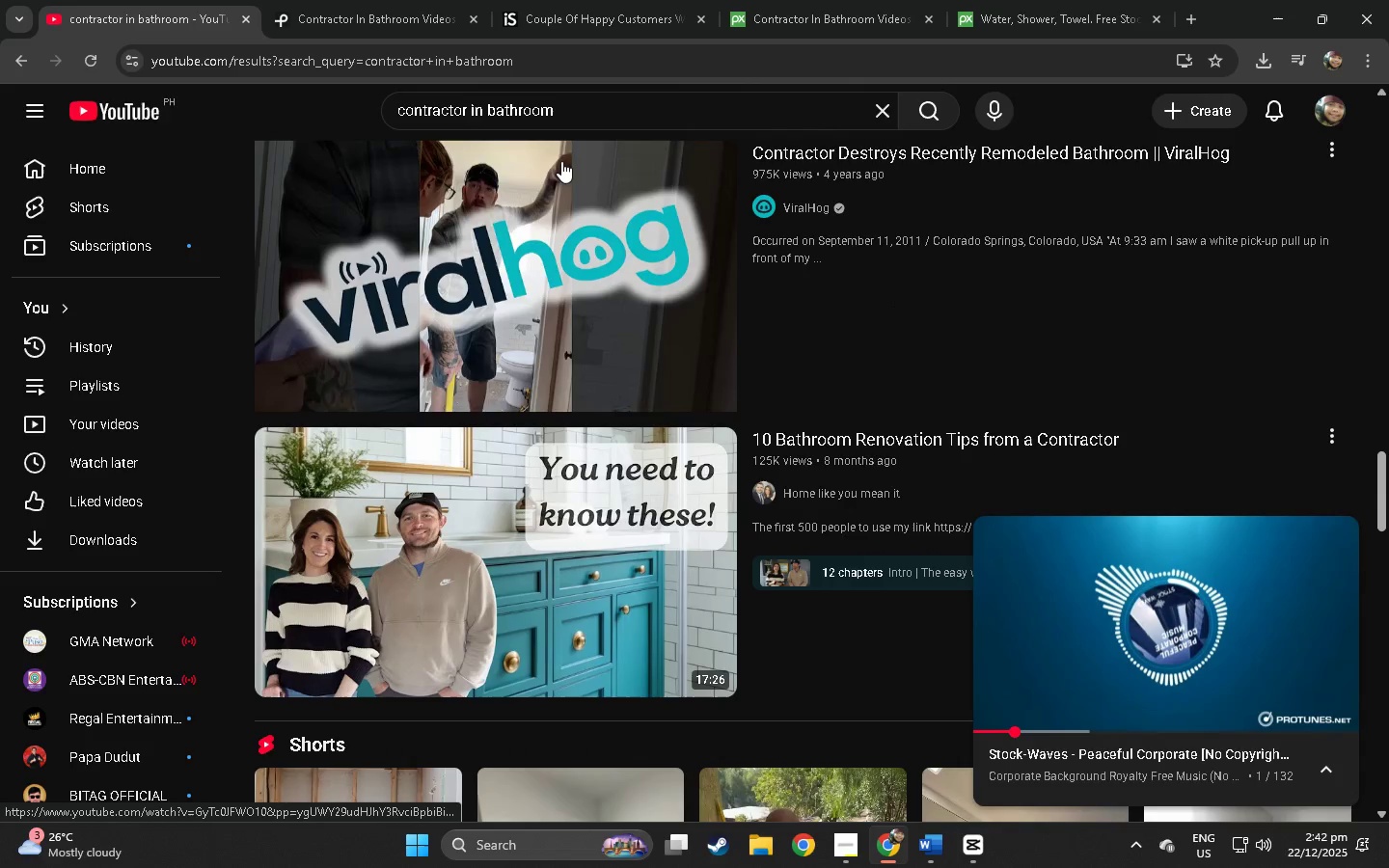 
scroll: coordinate [561, 161], scroll_direction: down, amount: 5.0
 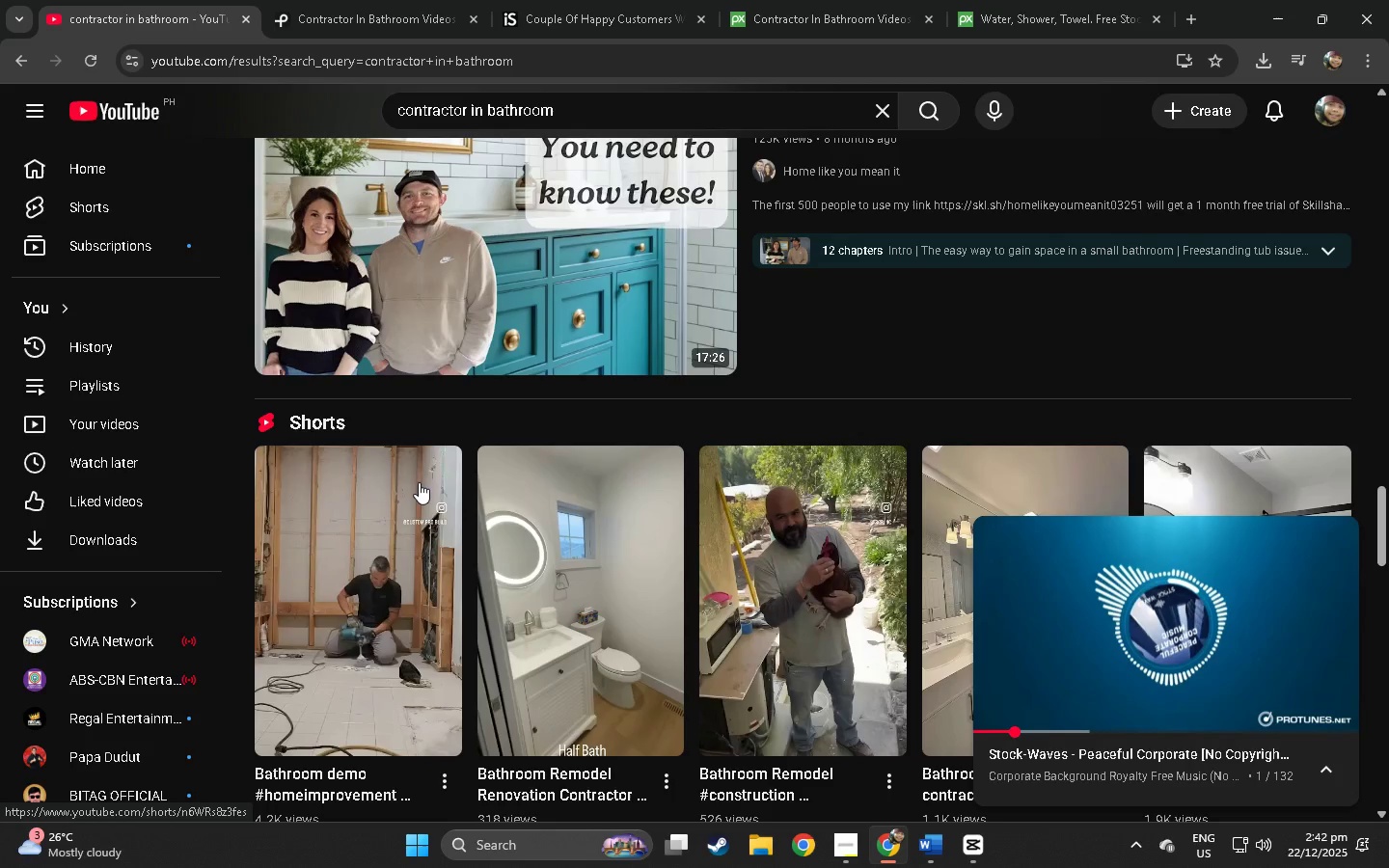 
wait(5.22)
 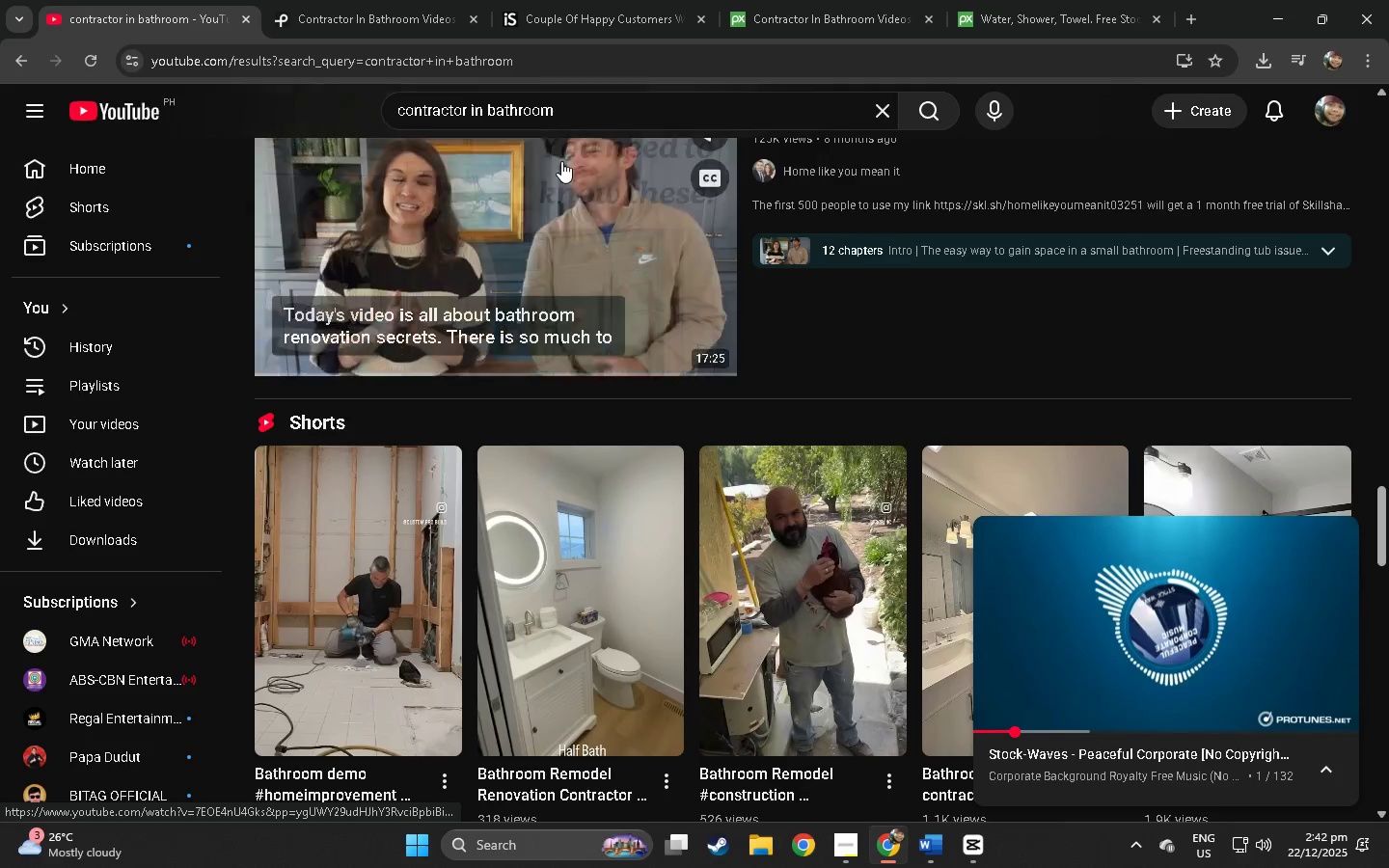 
scroll: coordinate [422, 474], scroll_direction: down, amount: 21.0
 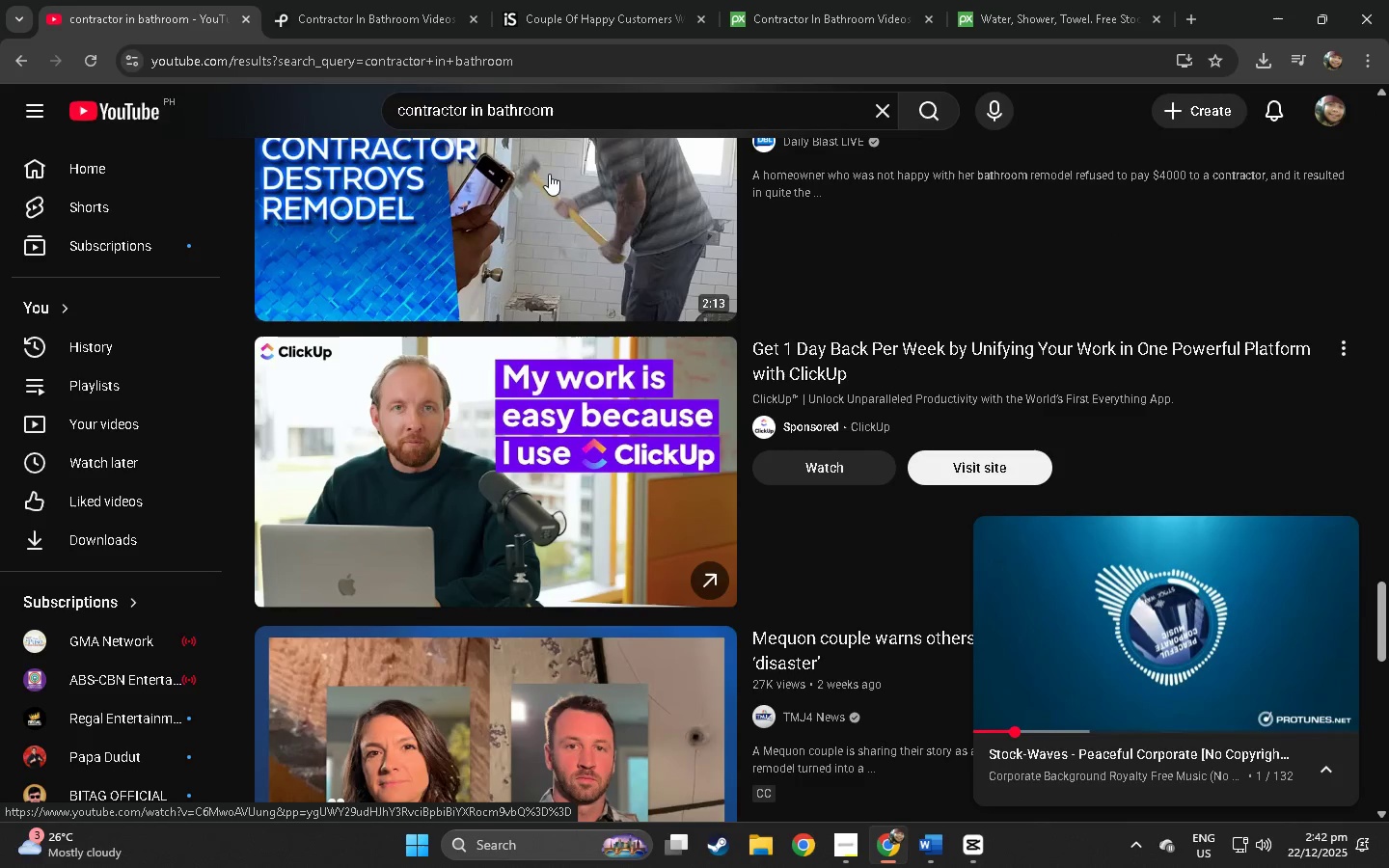 
left_click_drag(start_coordinate=[585, 104], to_coordinate=[477, 123])
 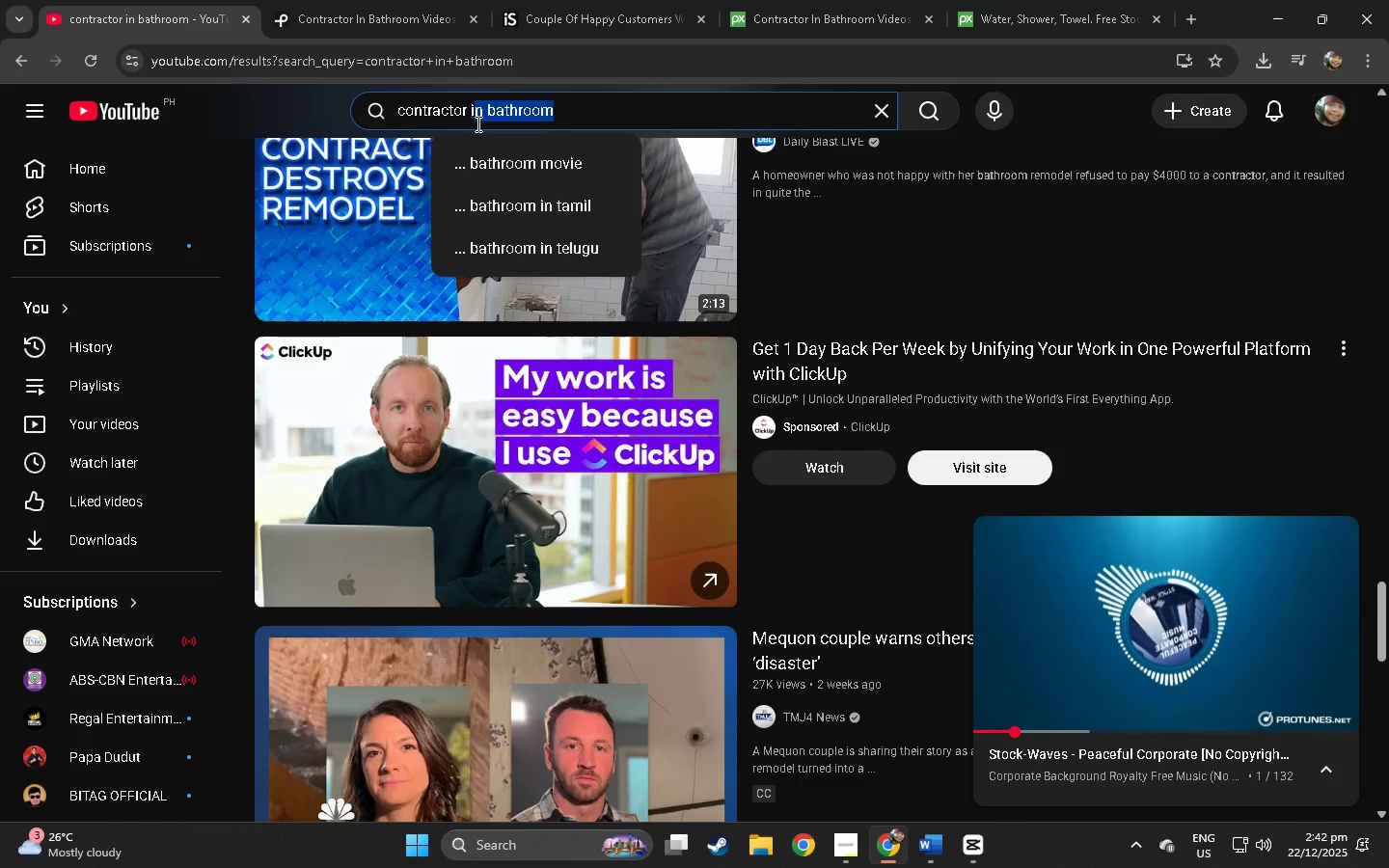 
type(nstalling grab gb)
key(Backspace)
key(Backspace)
key(Backspace)
type( bat)
key(Backspace)
type(rs)
 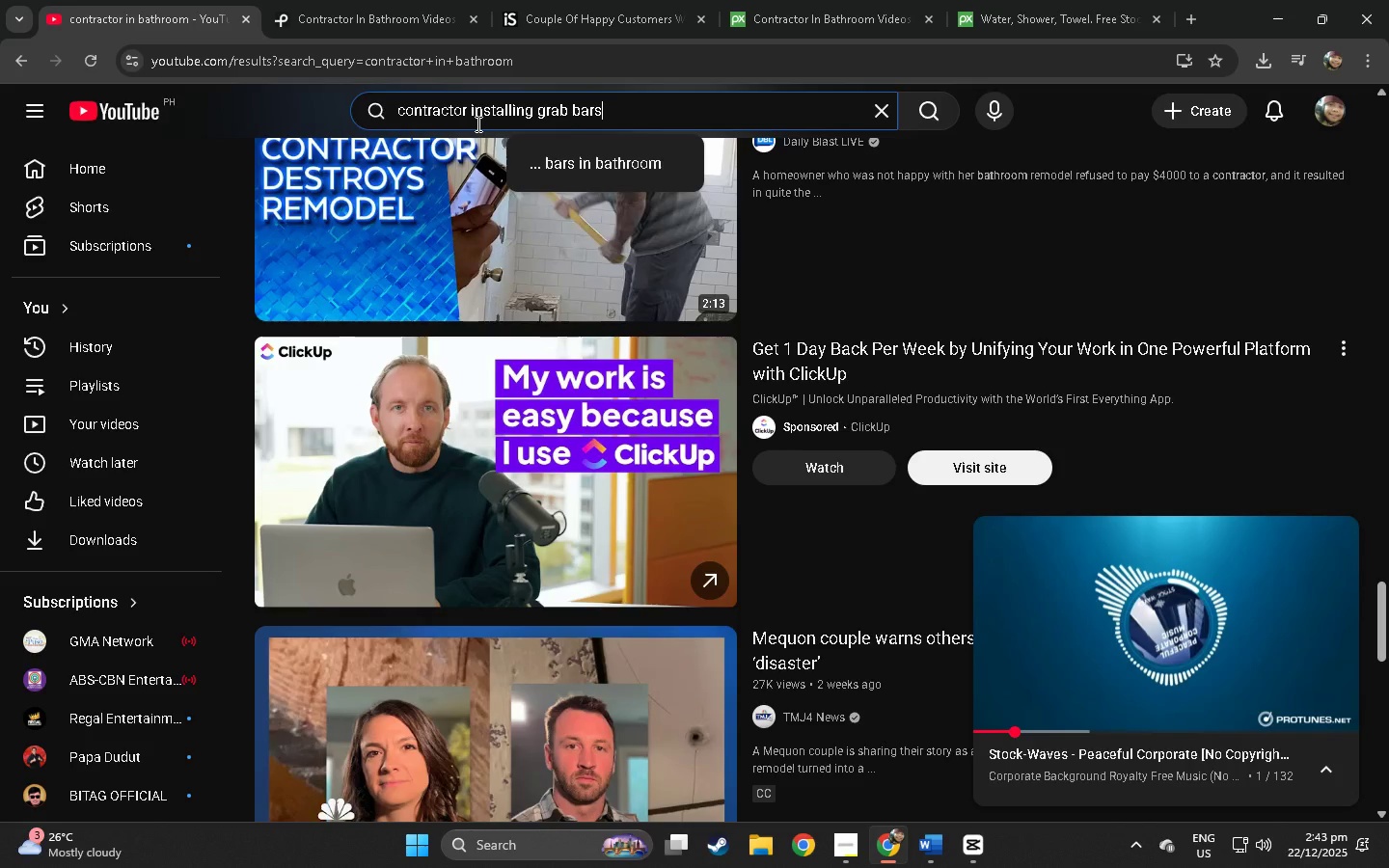 
key(Enter)
 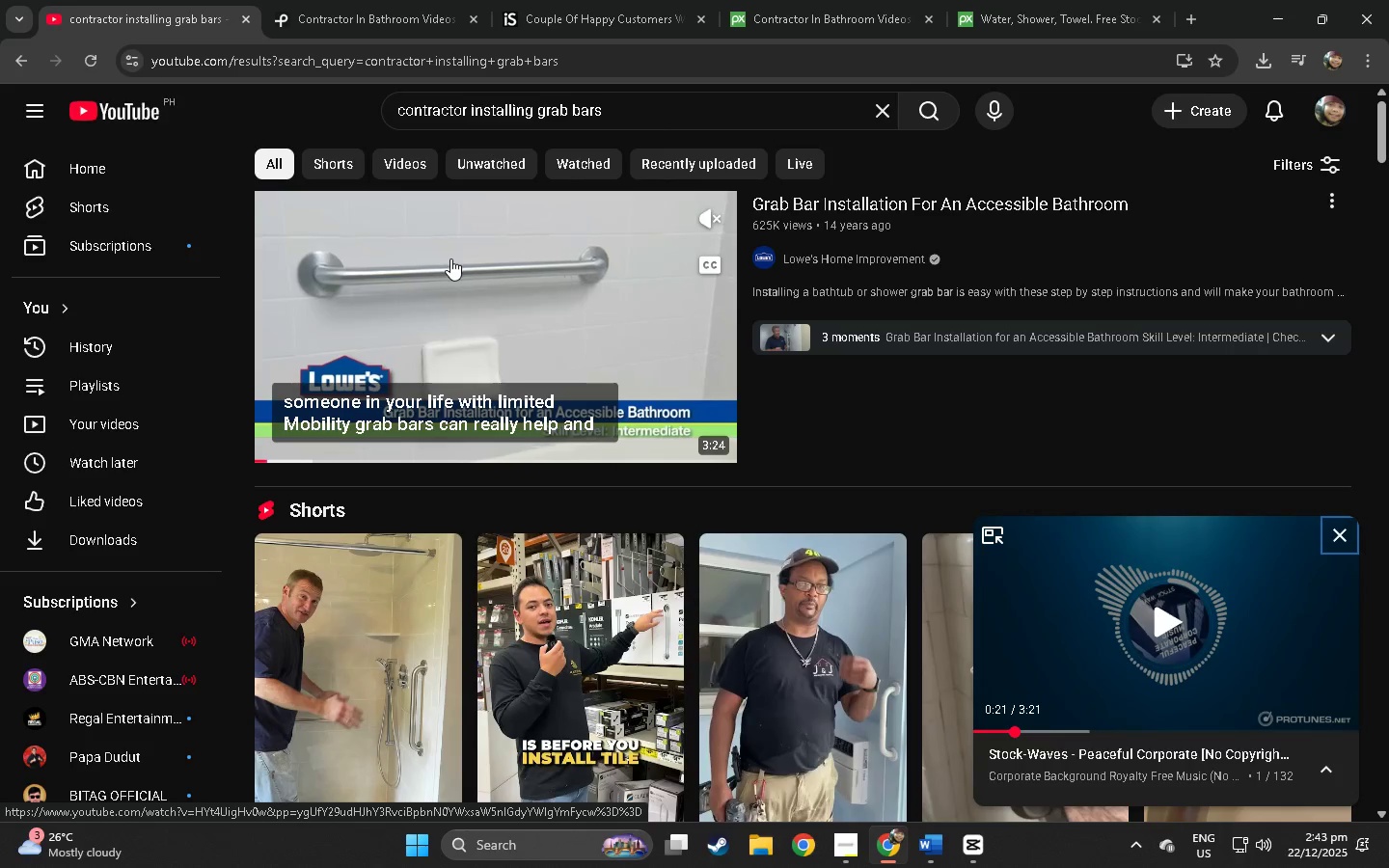 
wait(13.48)
 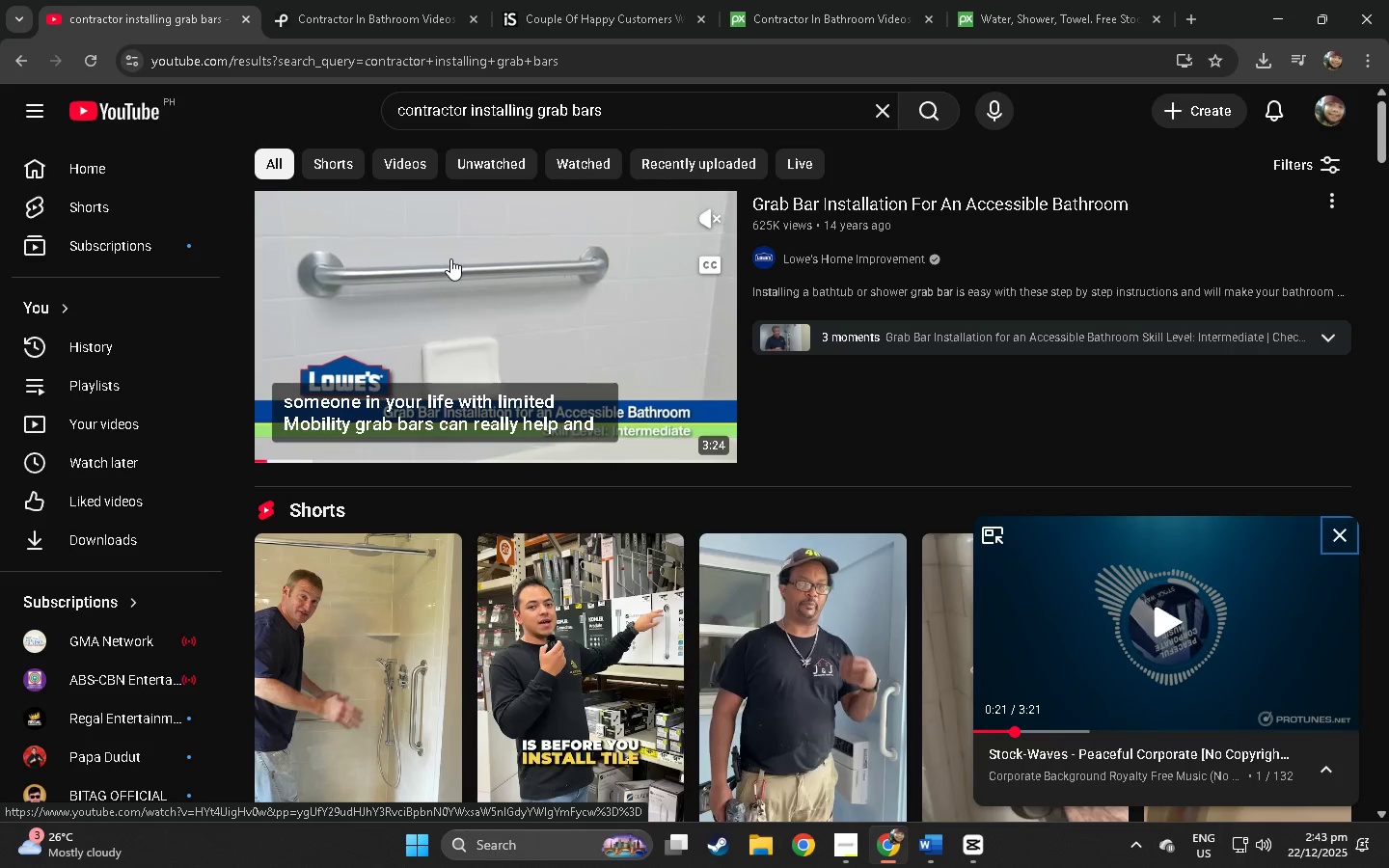 
left_click([314, 454])
 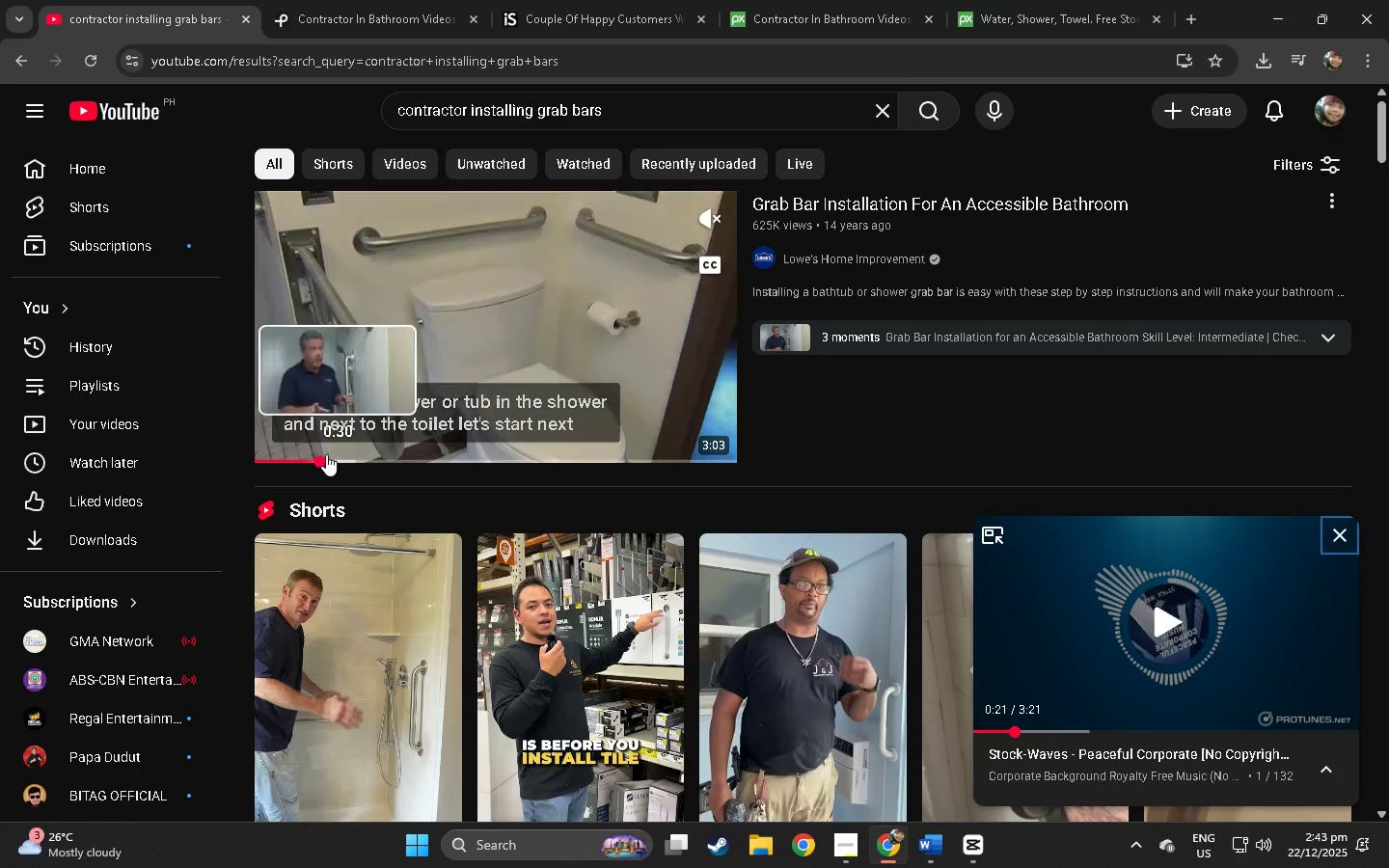 
left_click([341, 454])
 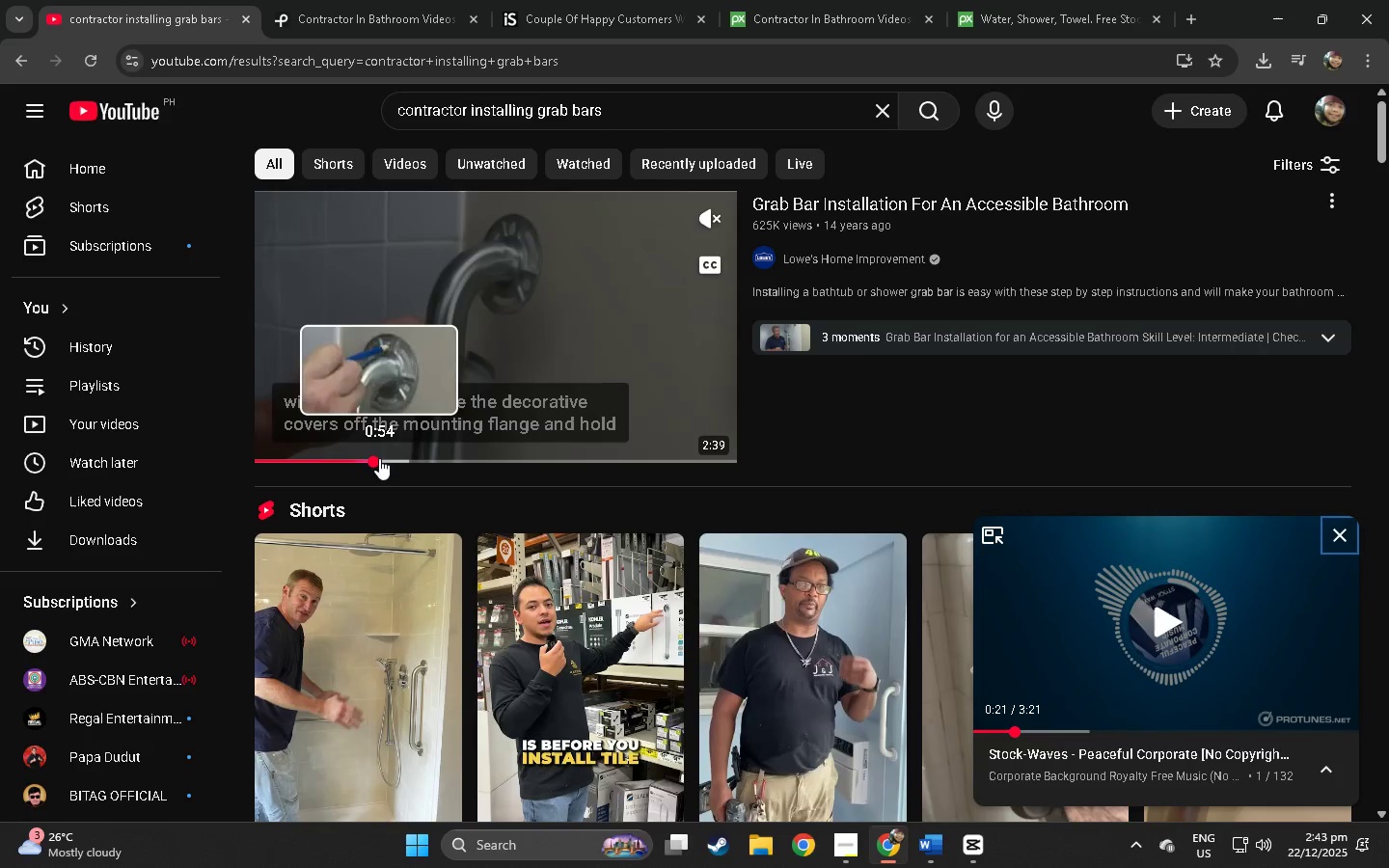 
wait(6.33)
 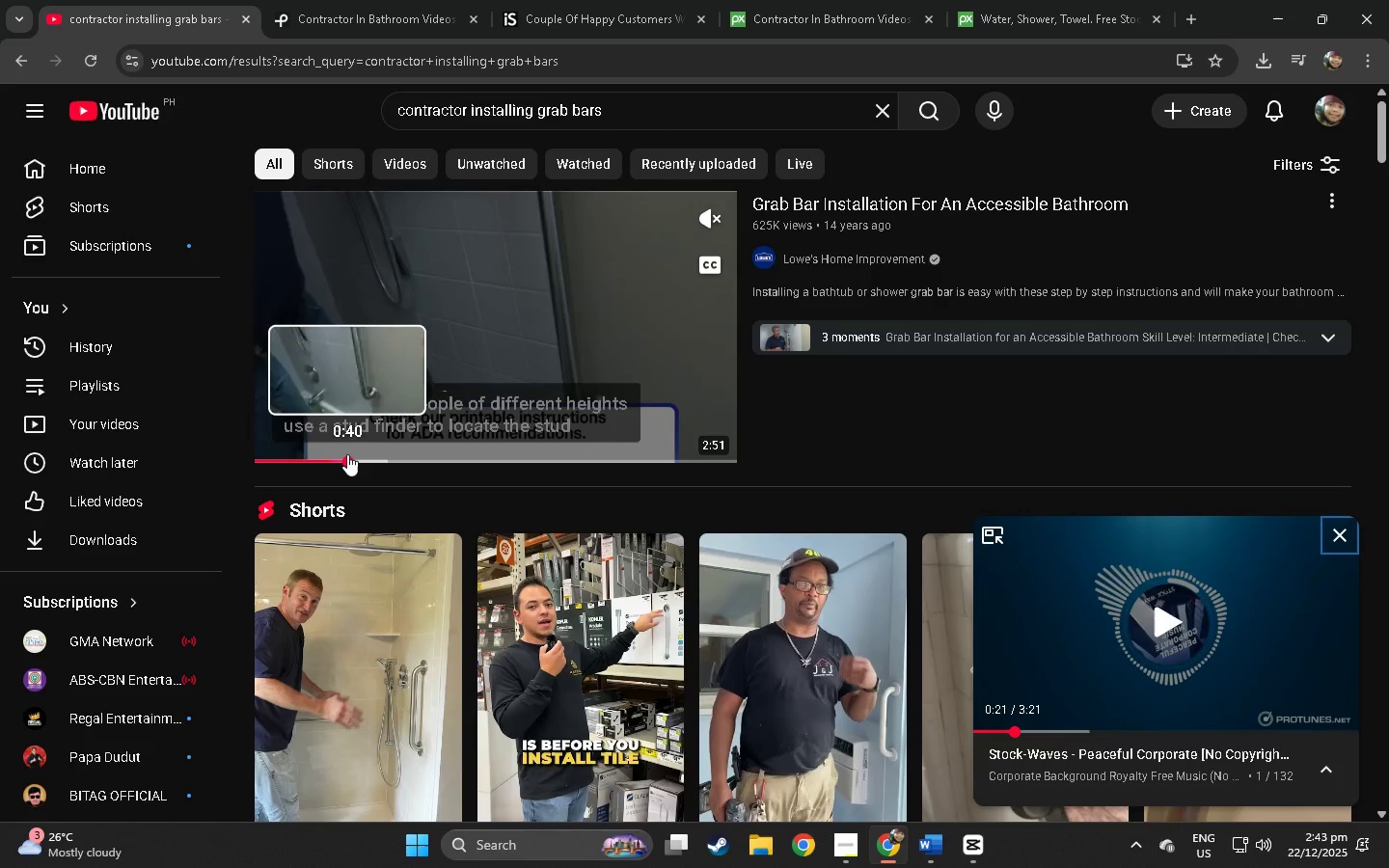 
left_click([590, 275])
 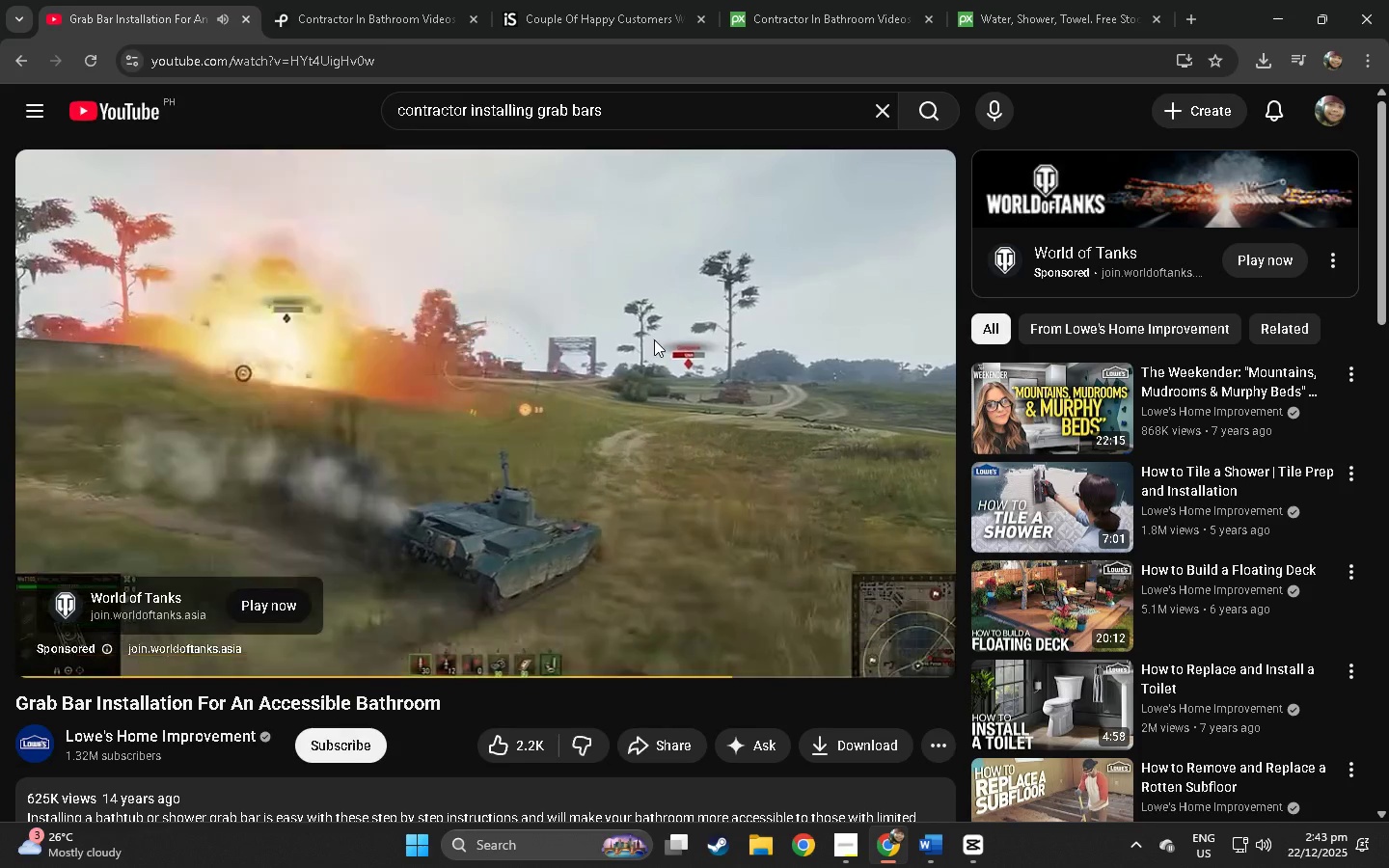 
wait(7.05)
 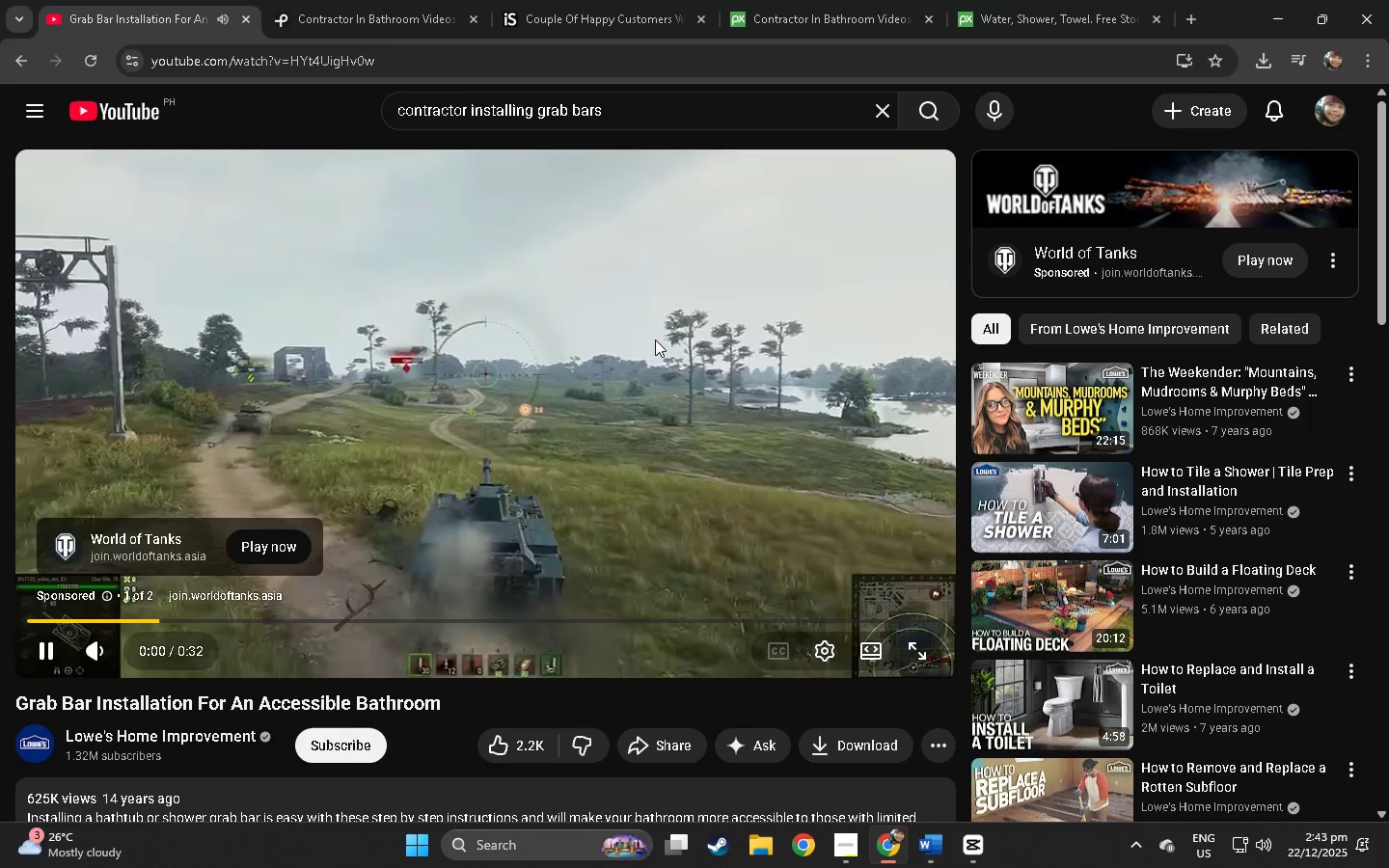 
left_click([893, 583])
 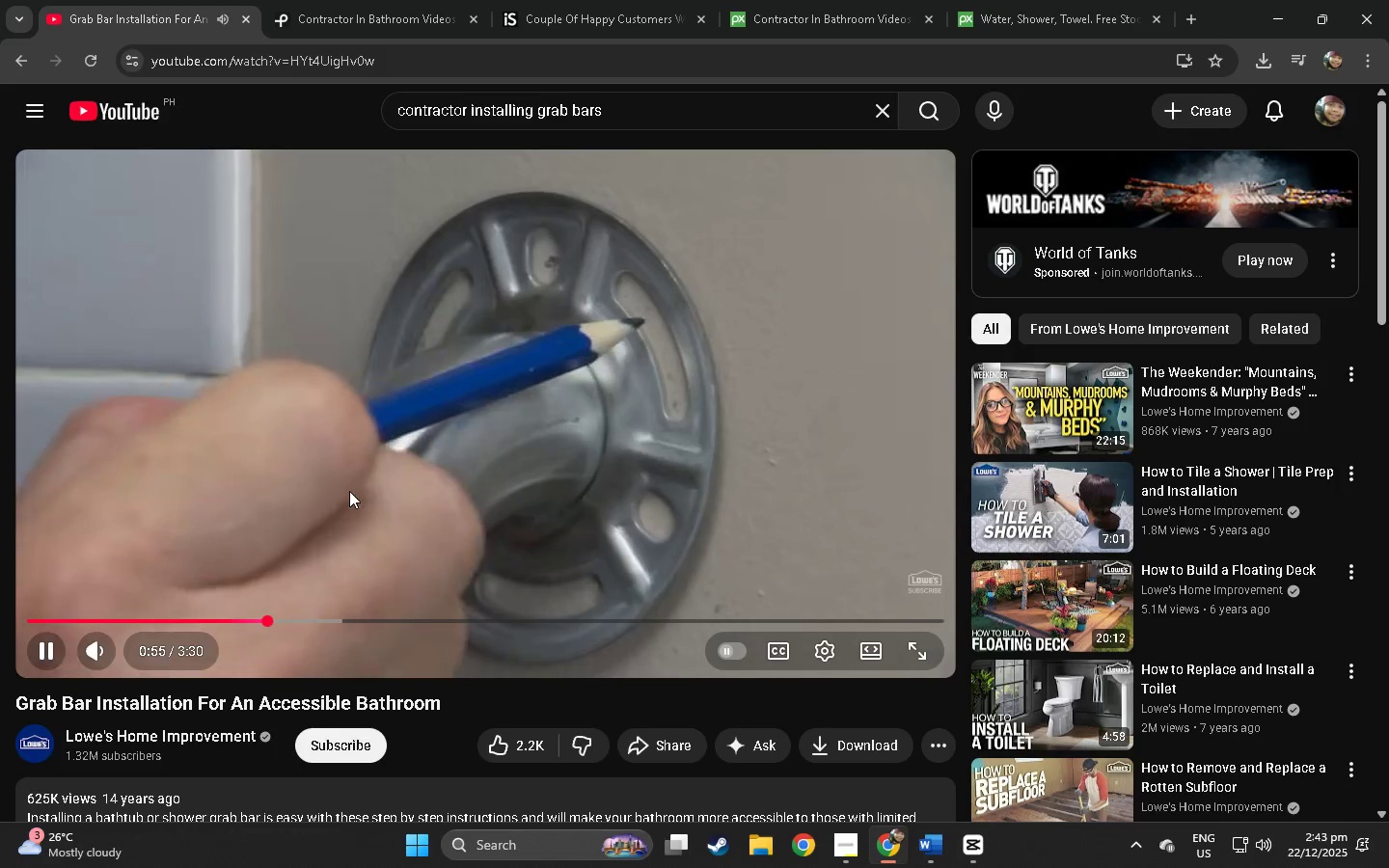 
wait(6.05)
 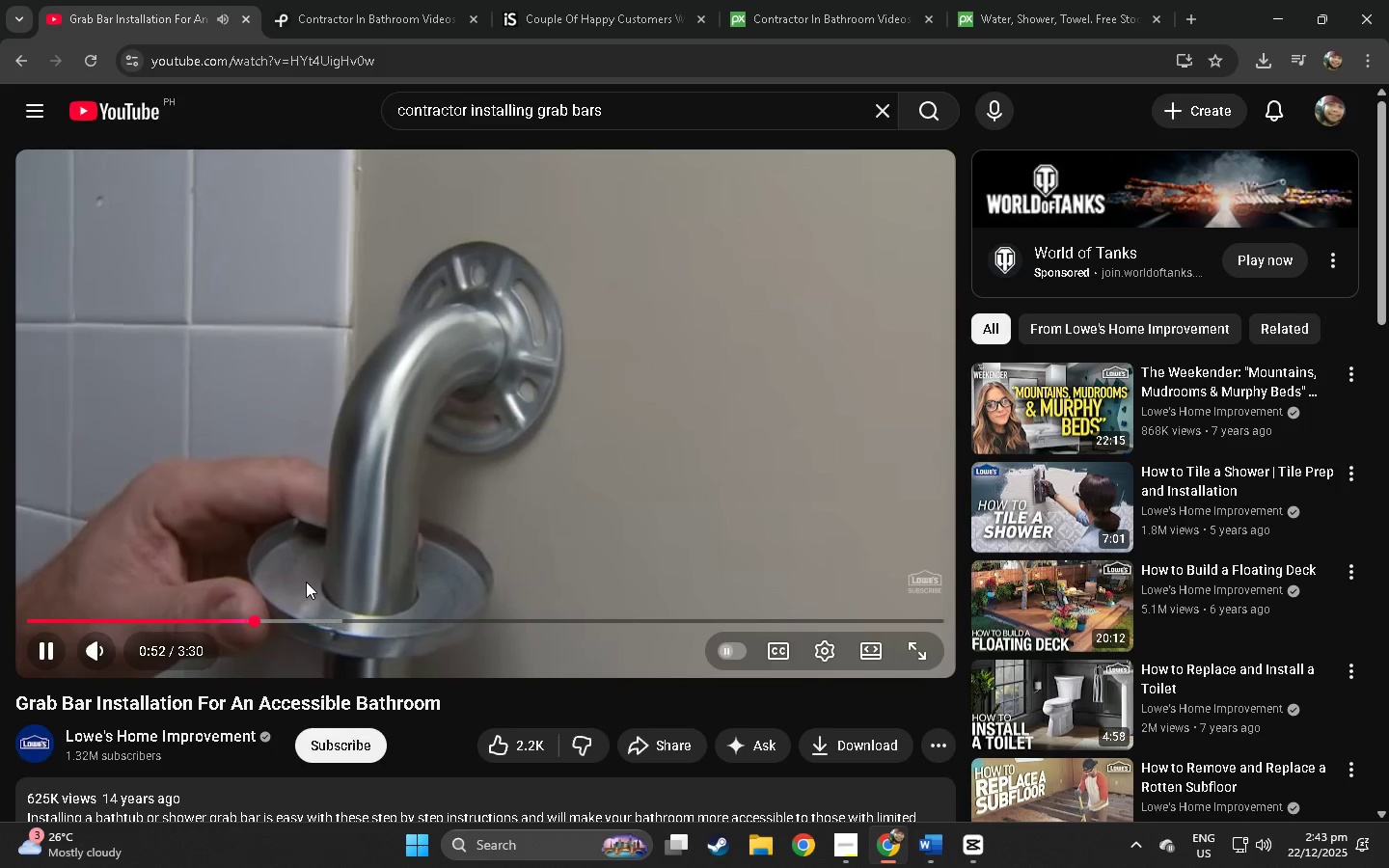 
left_click([318, 613])
 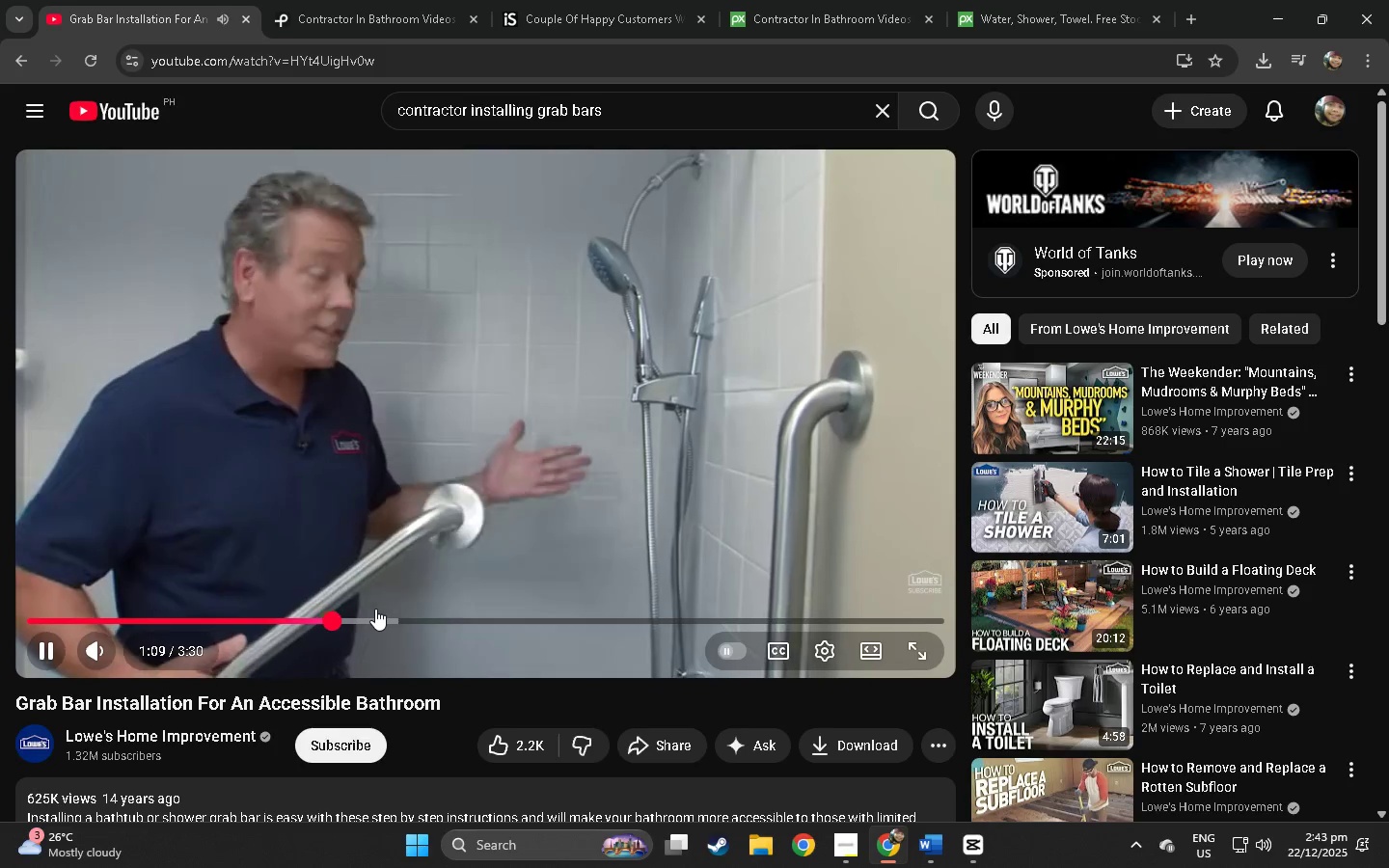 
wait(8.39)
 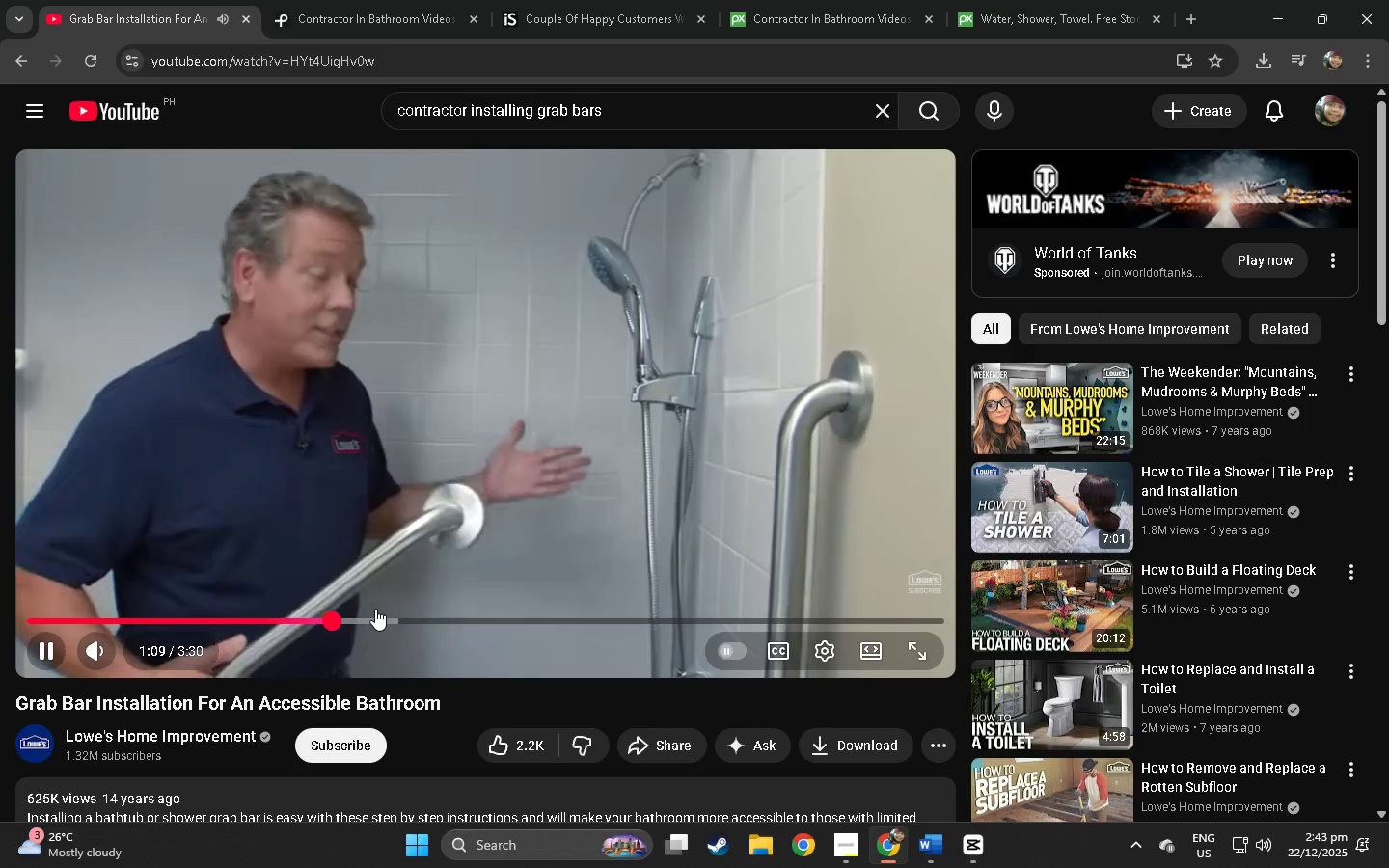 
left_click([482, 439])
 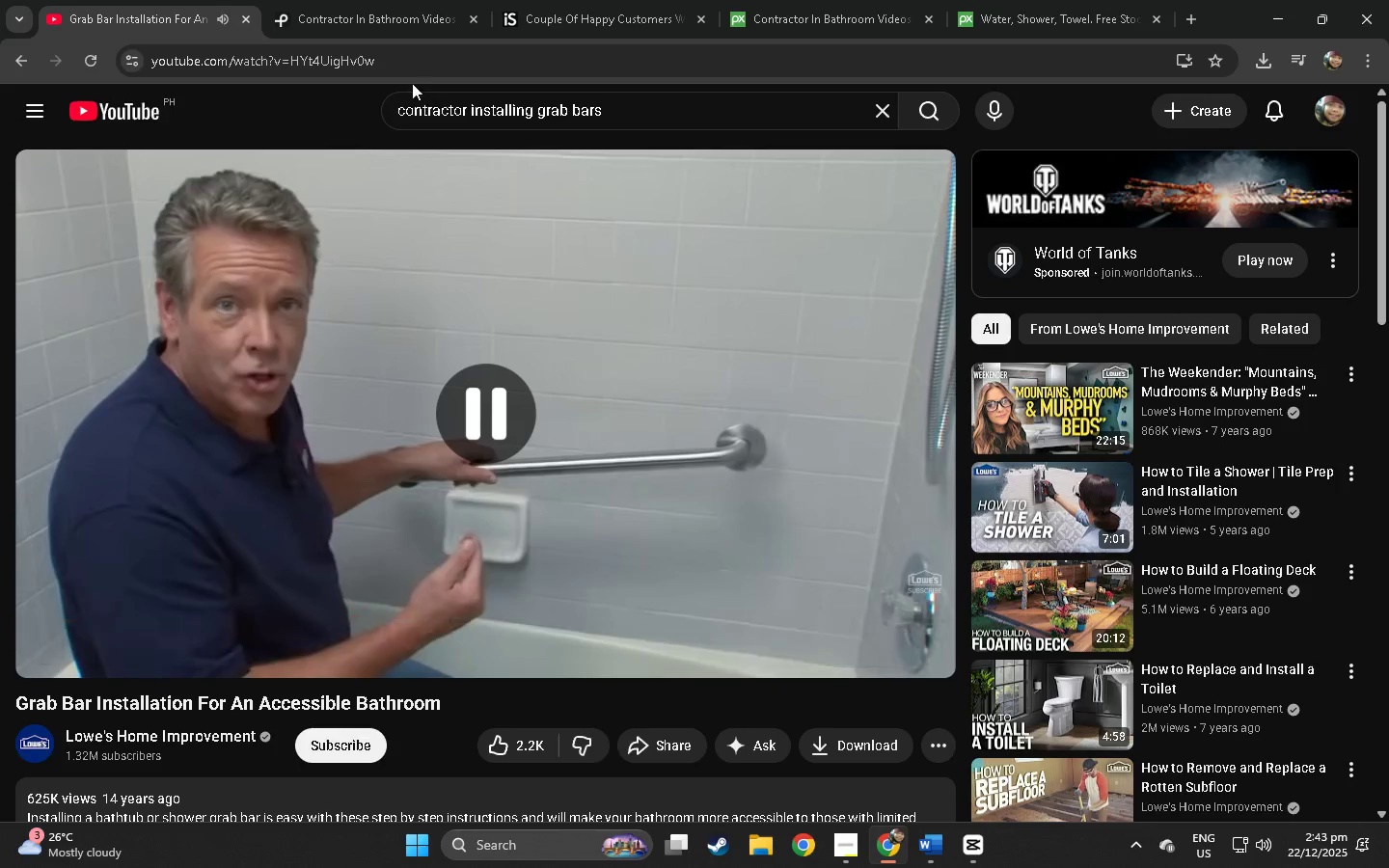 
left_click([395, 51])
 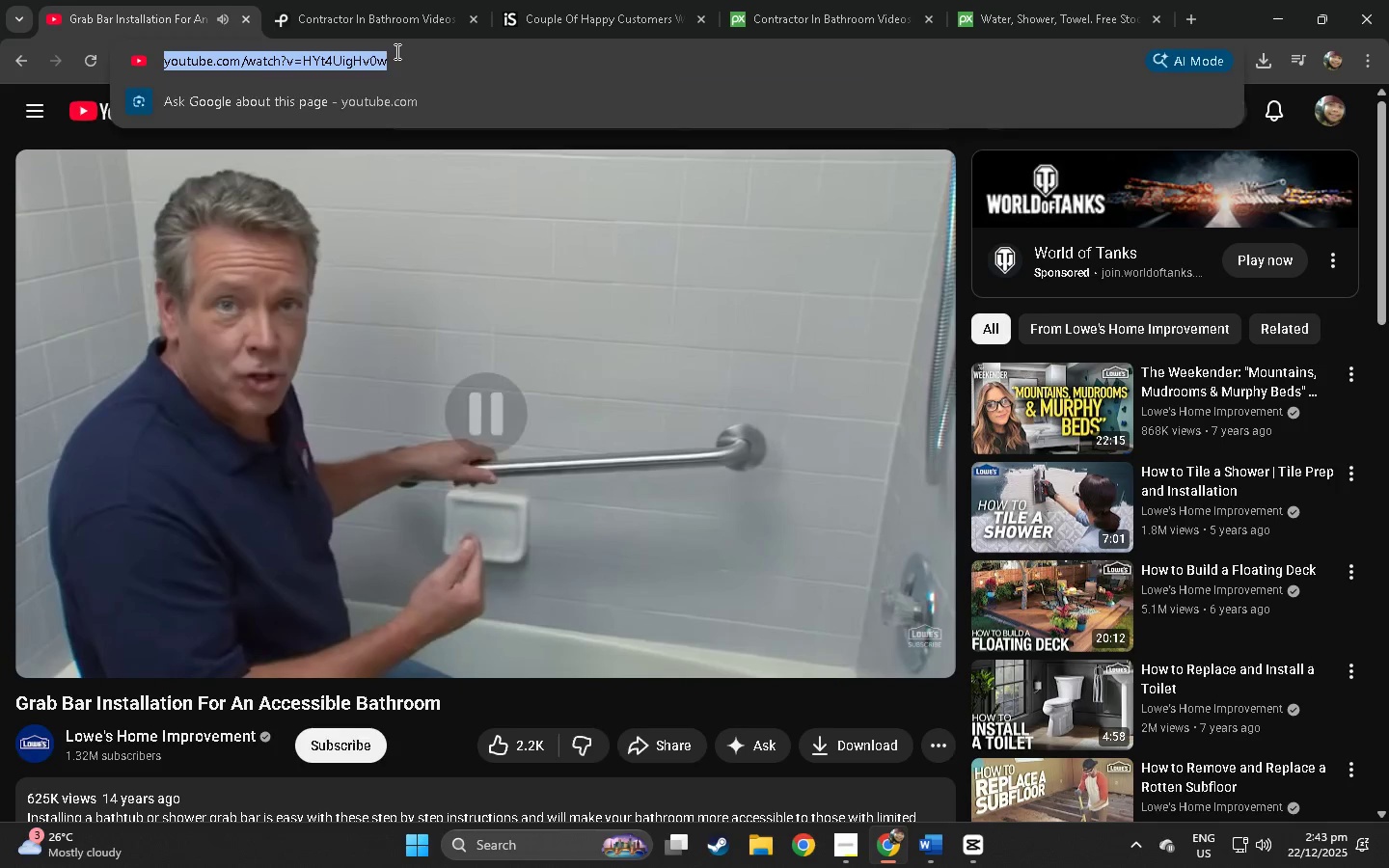 
key(Control+ControlLeft)
 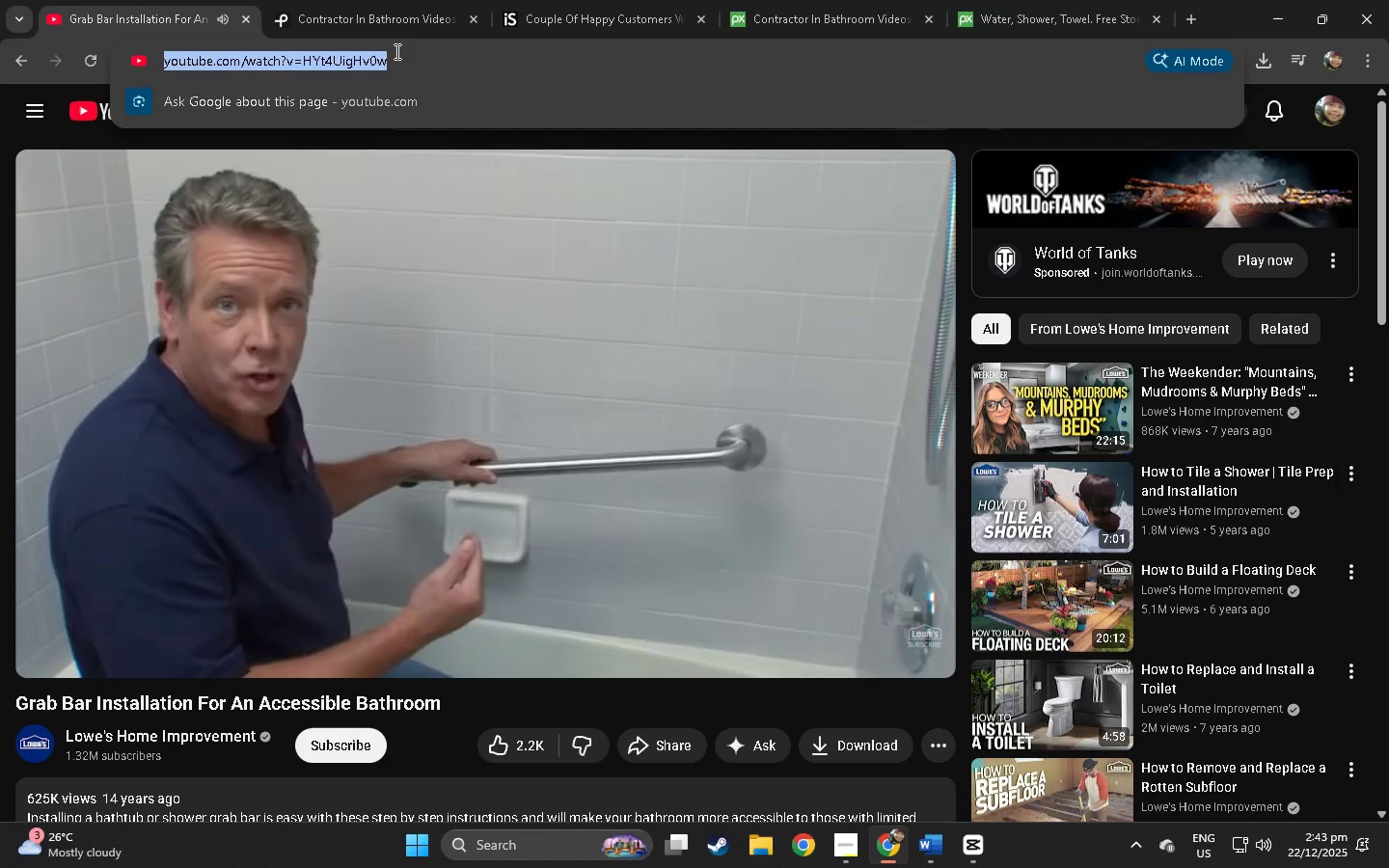 
key(Control+C)
 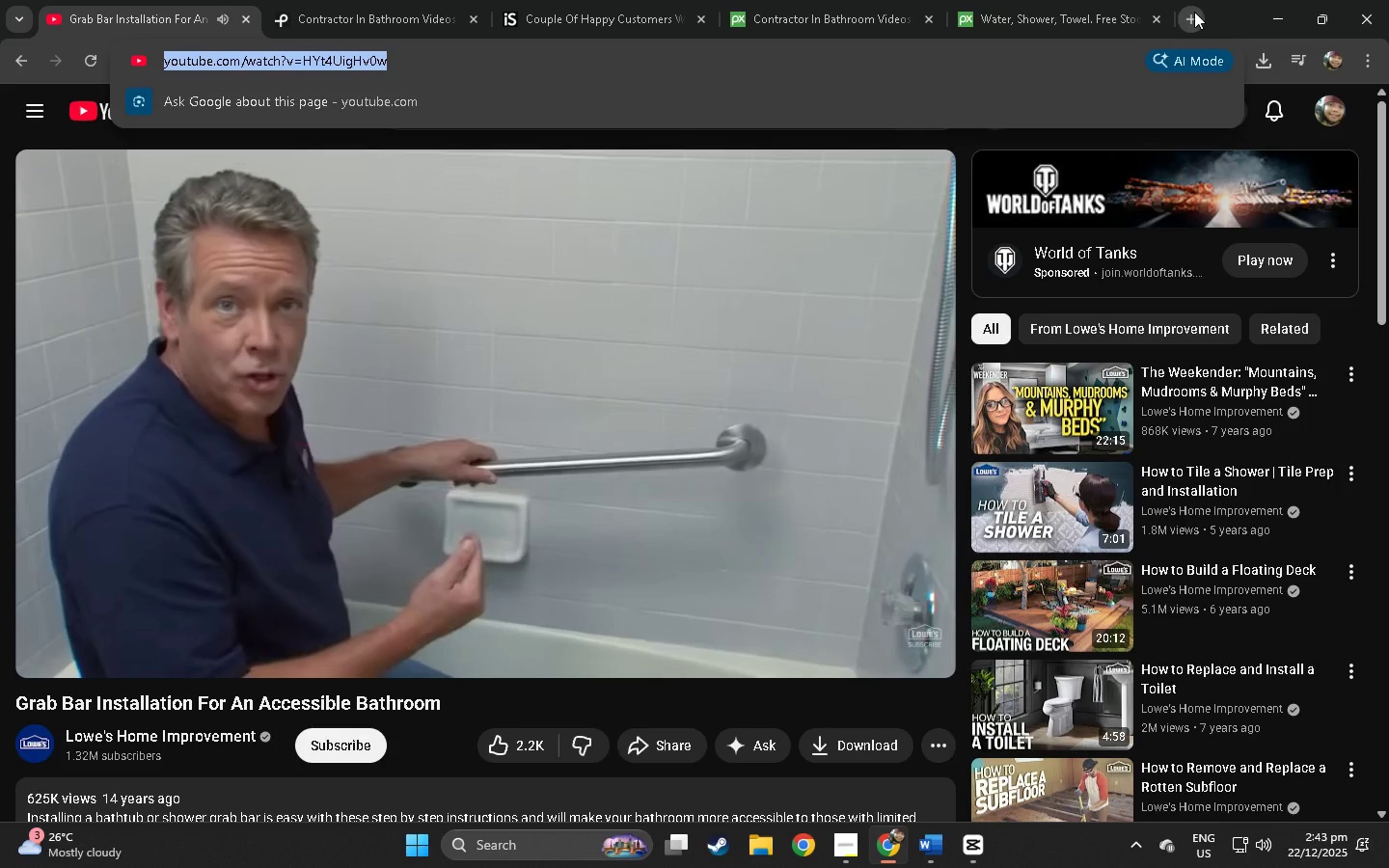 
left_click([1103, 6])
 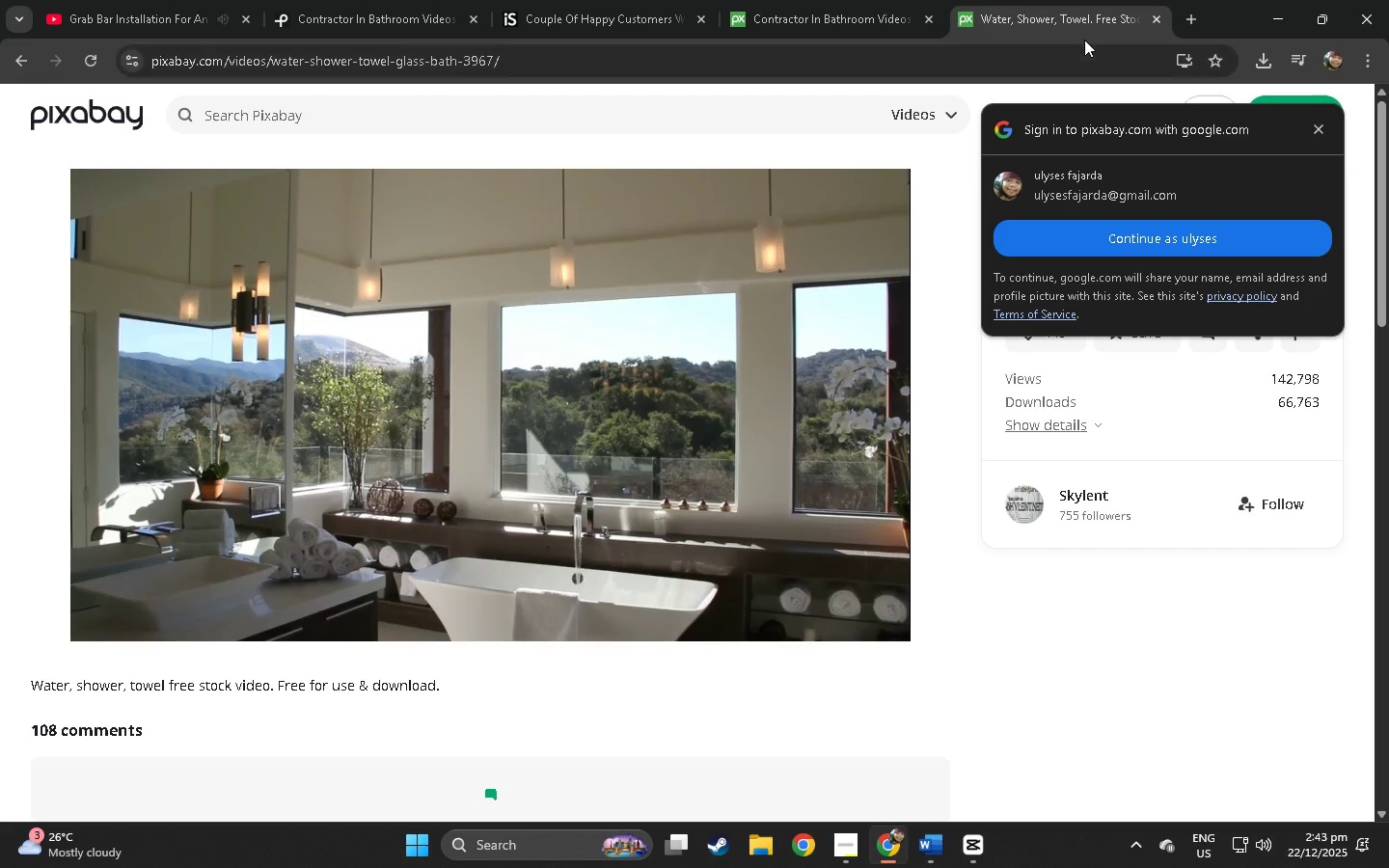 
left_click([1203, 14])
 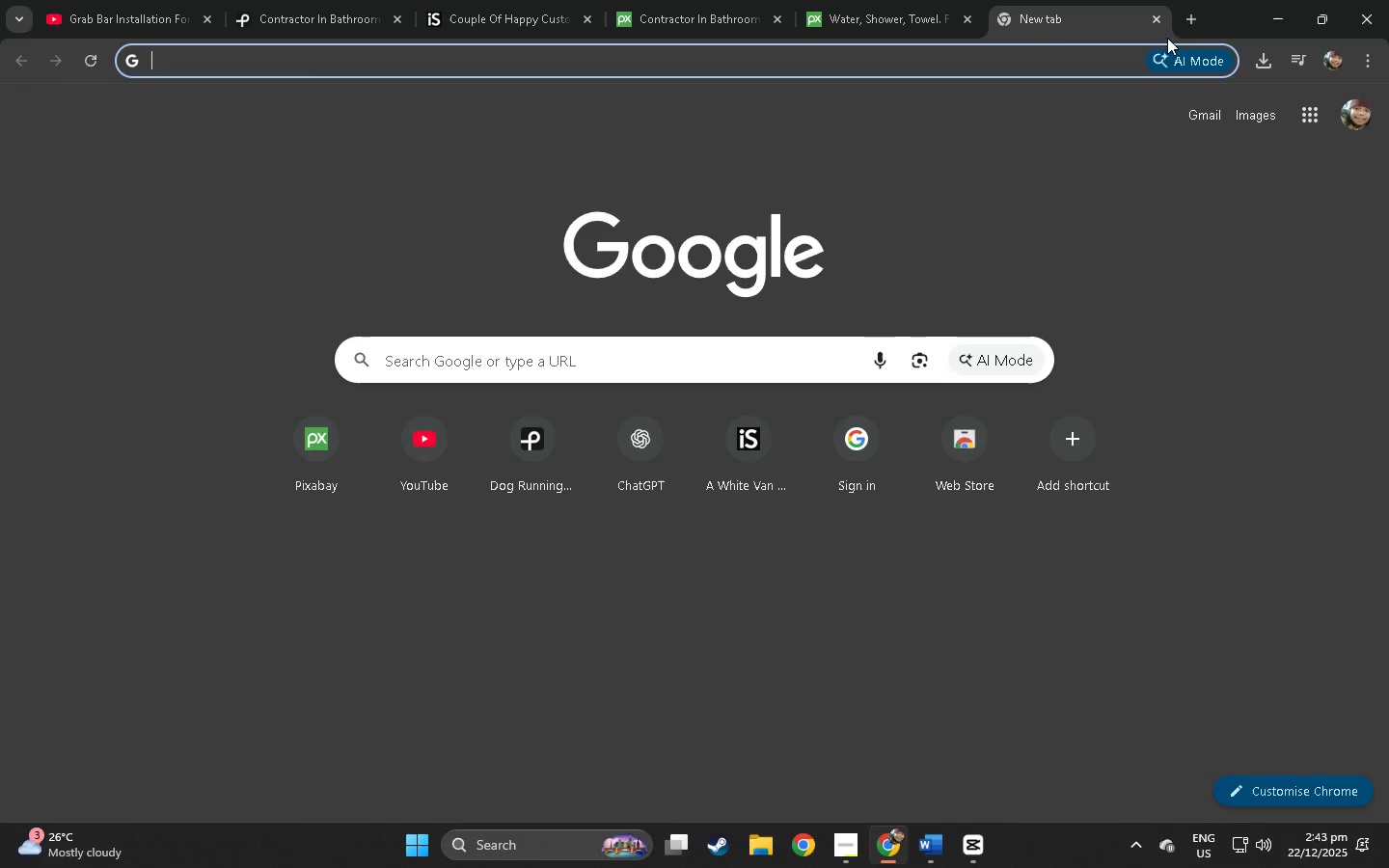 
left_click([1047, 52])
 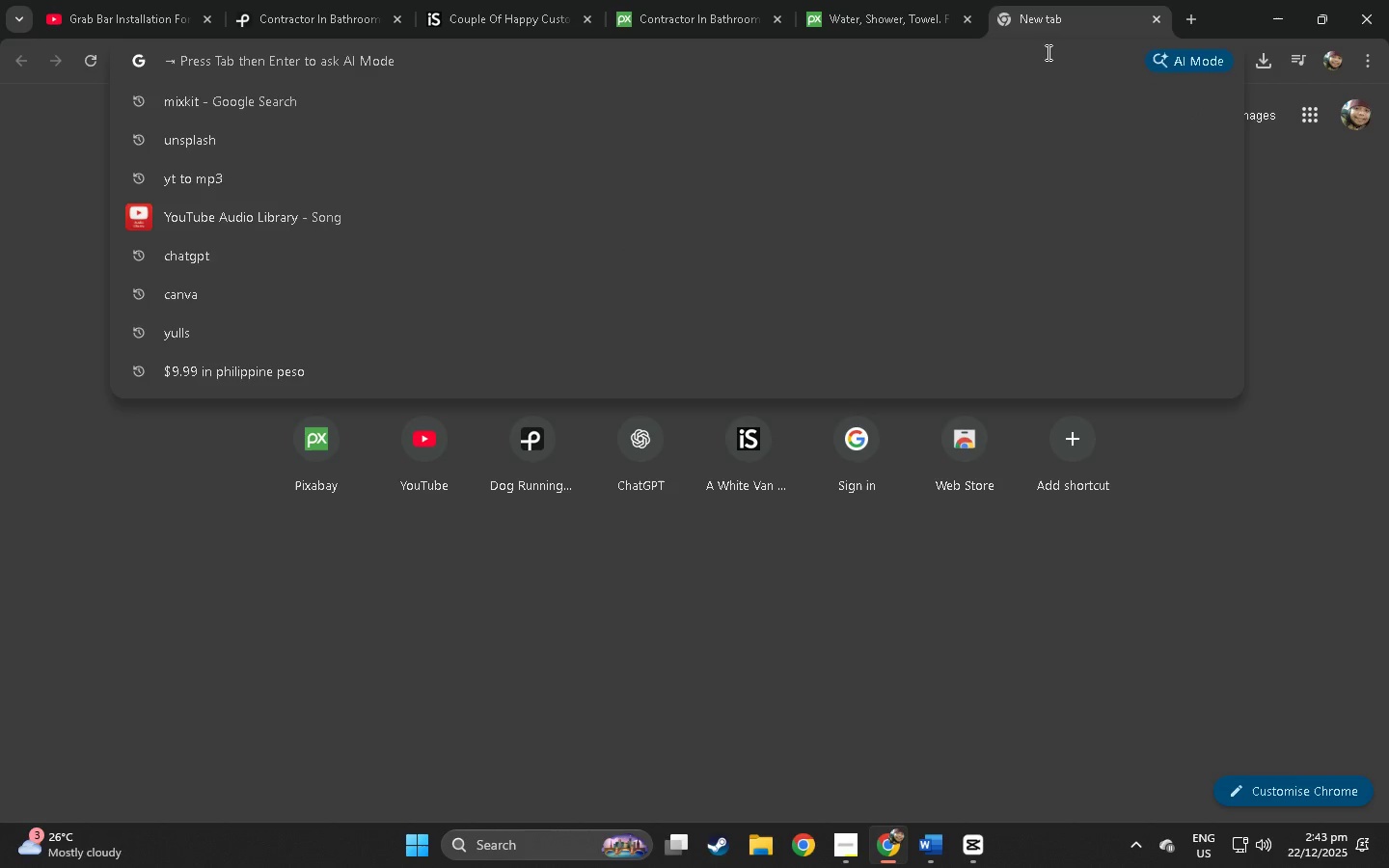 
type(yt to mp4)
 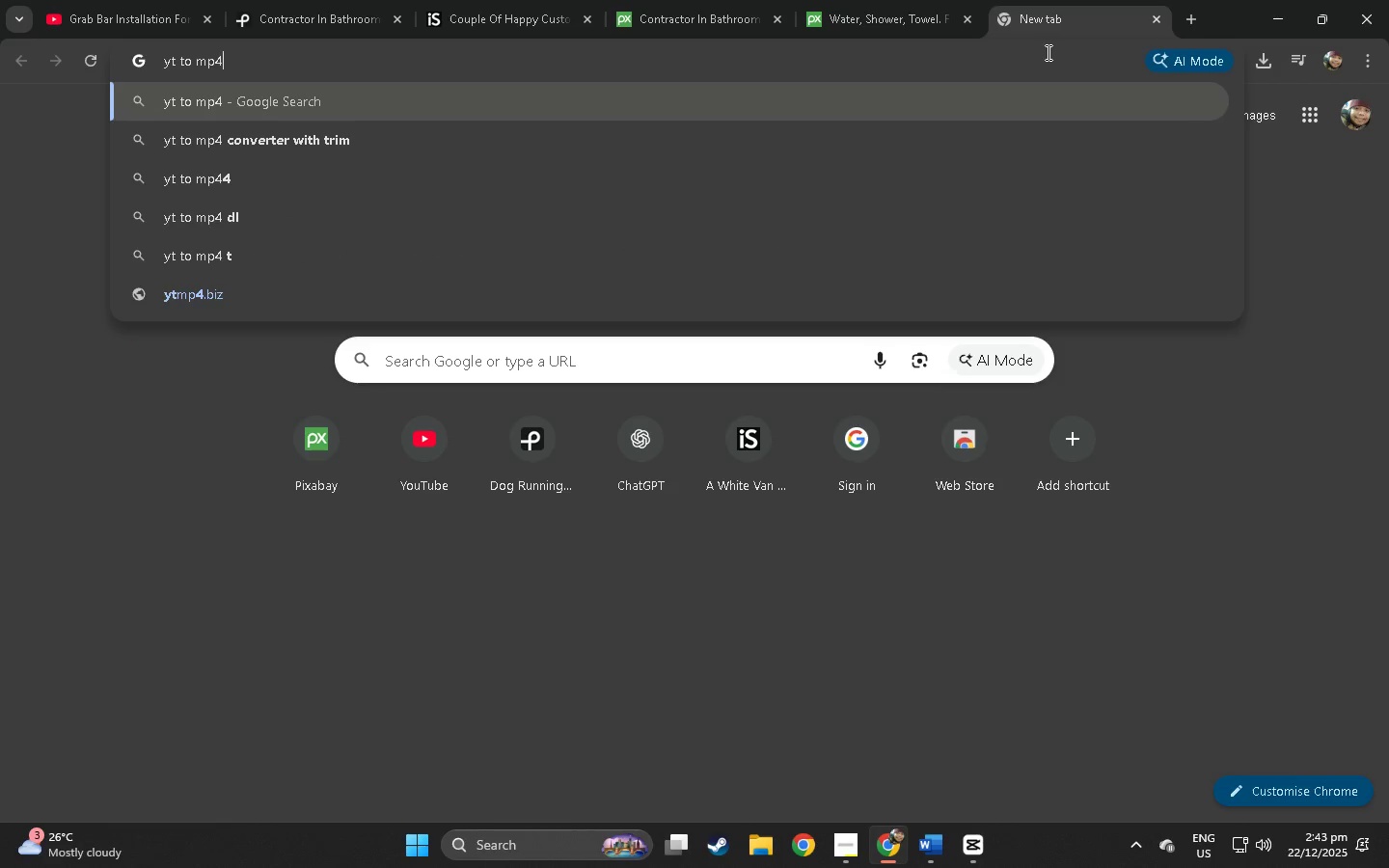 
key(Enter)
 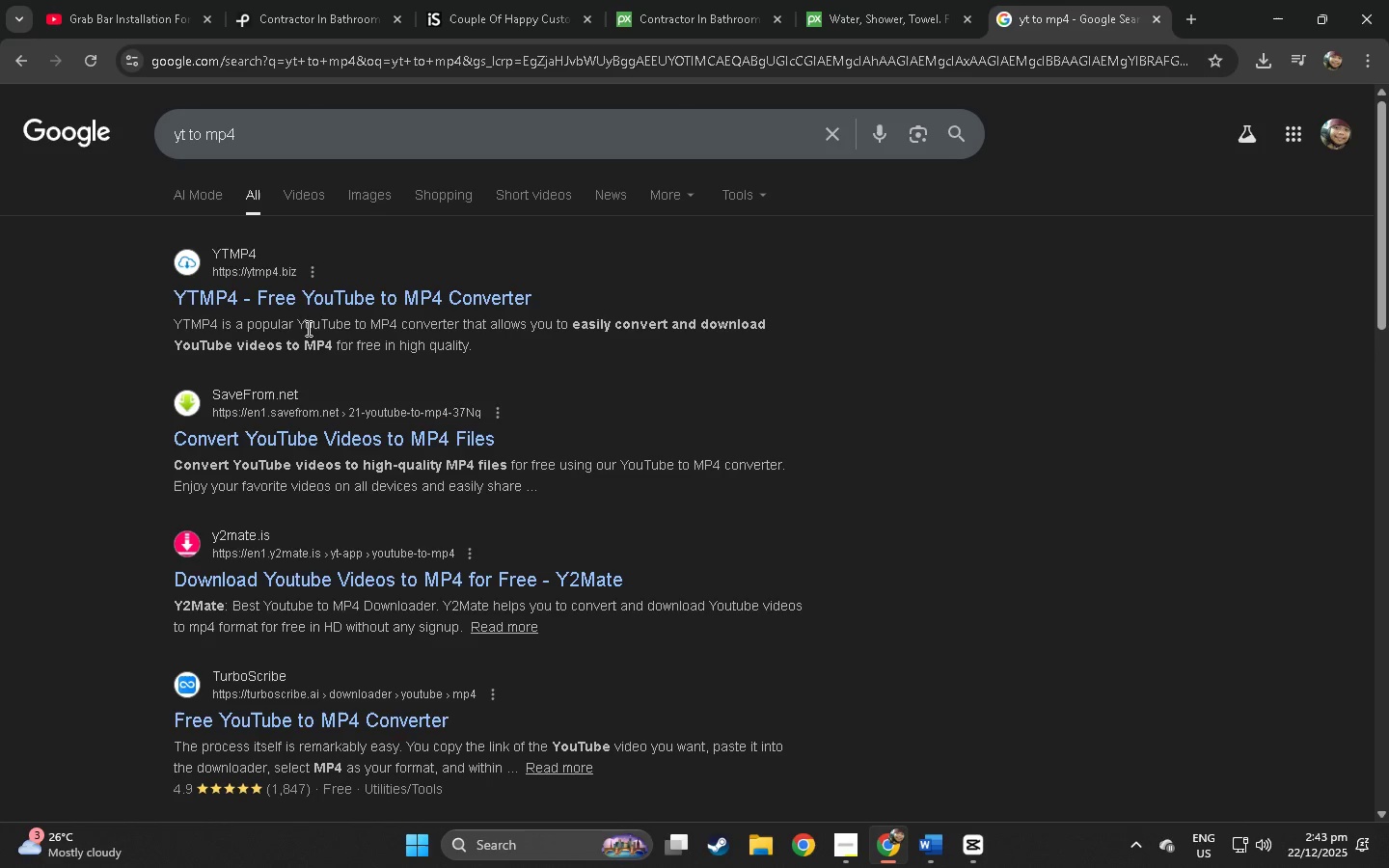 
left_click([314, 306])
 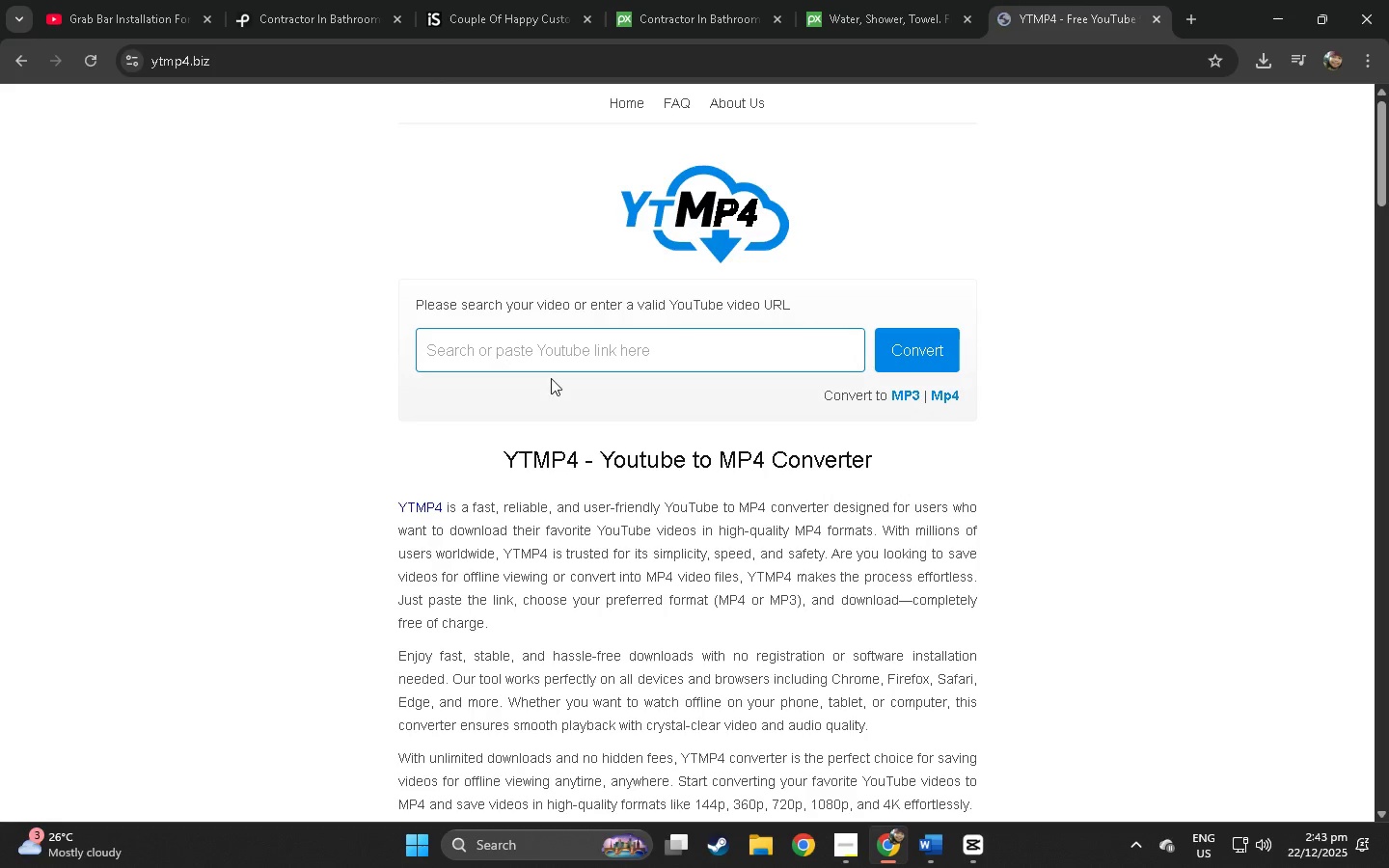 
double_click([559, 339])
 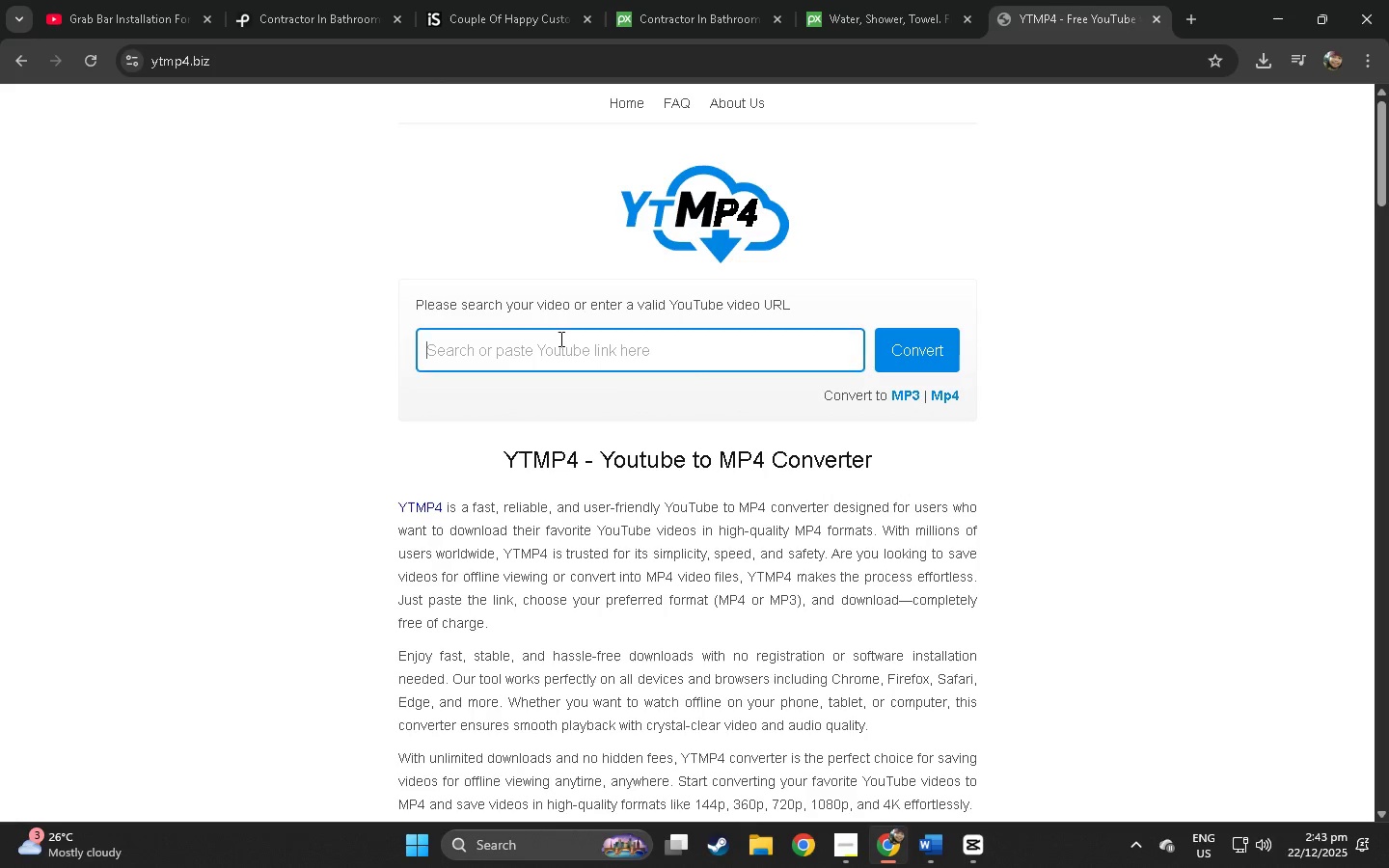 
key(Control+ControlLeft)
 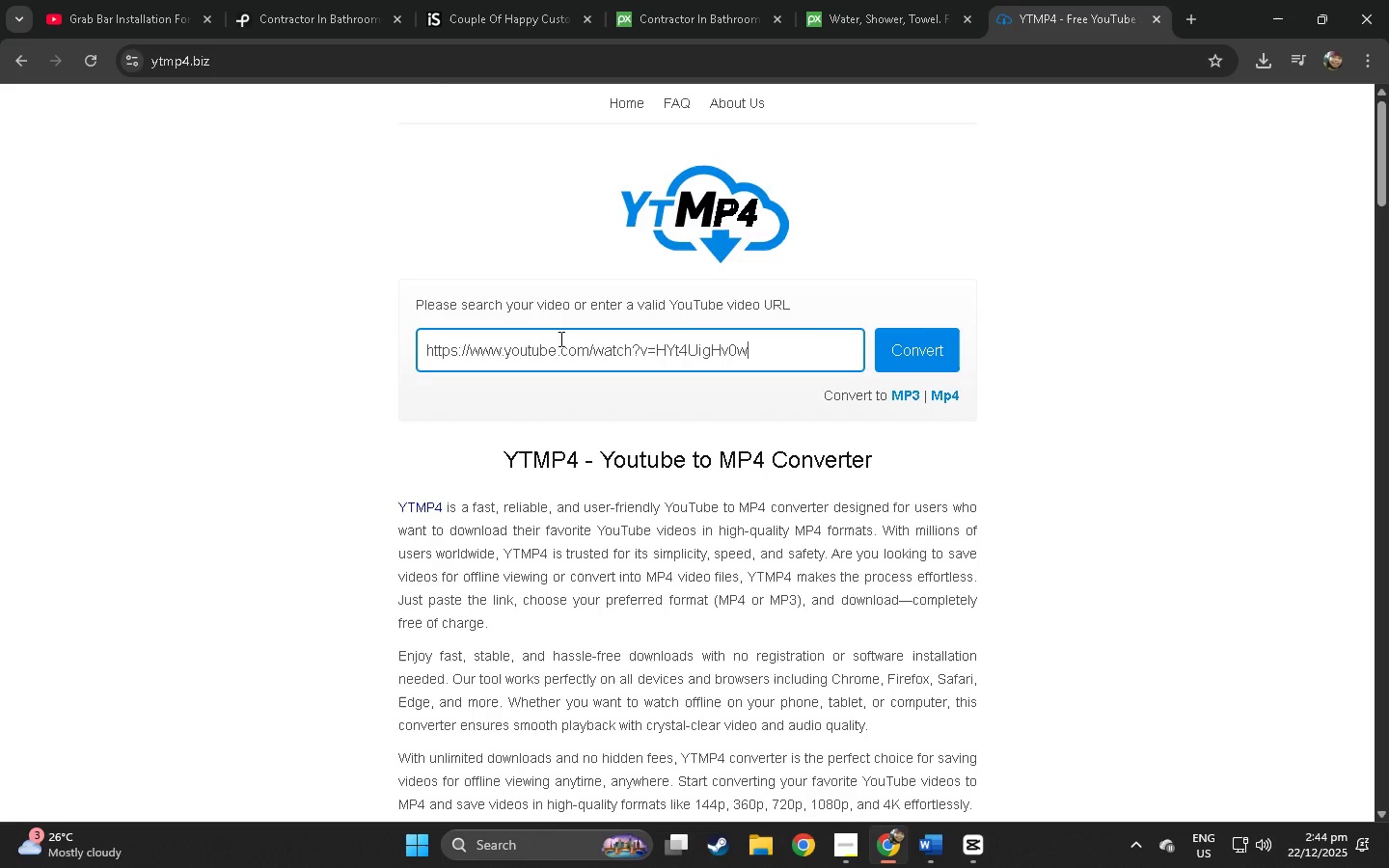 
key(Control+V)
 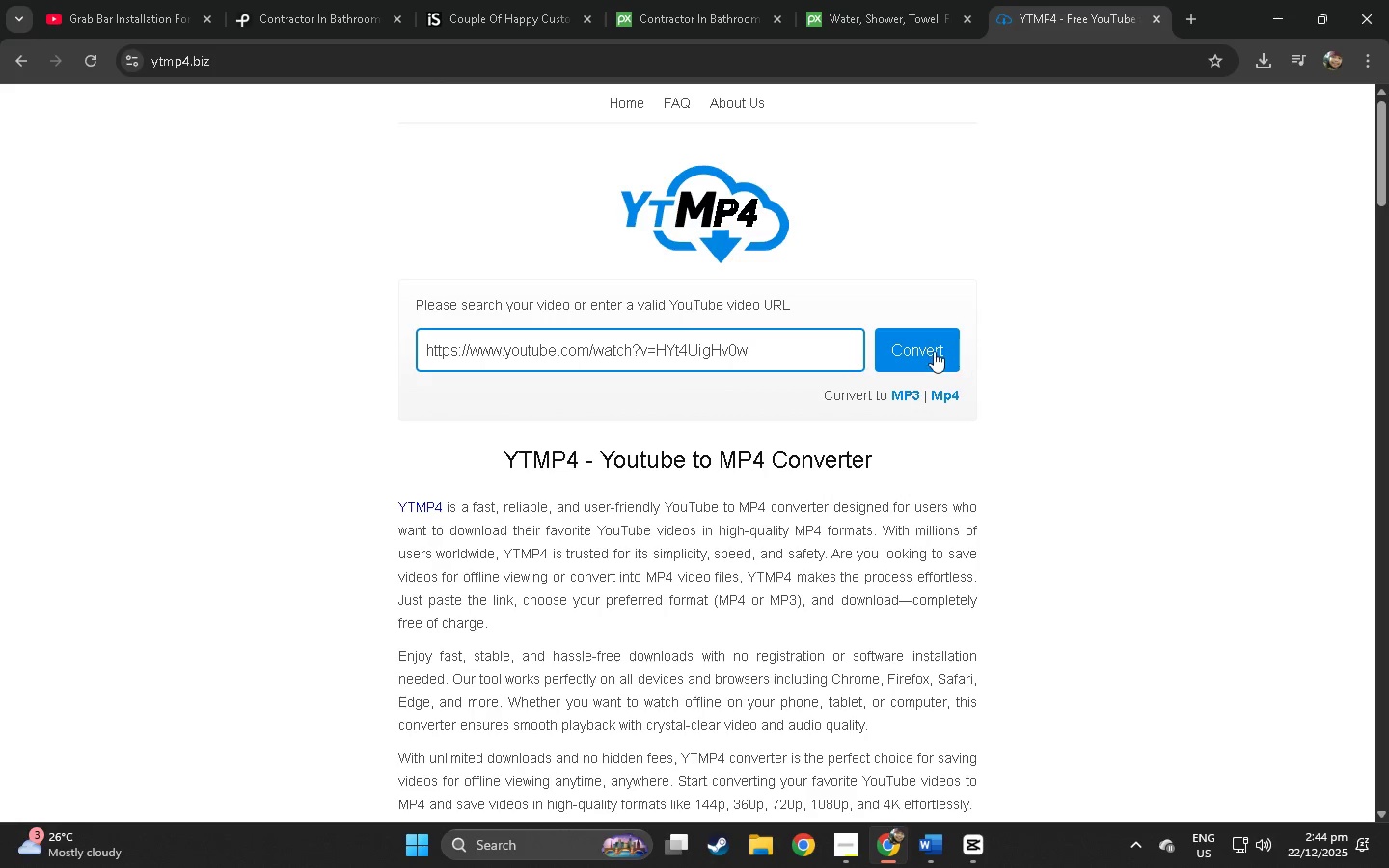 
left_click([932, 350])
 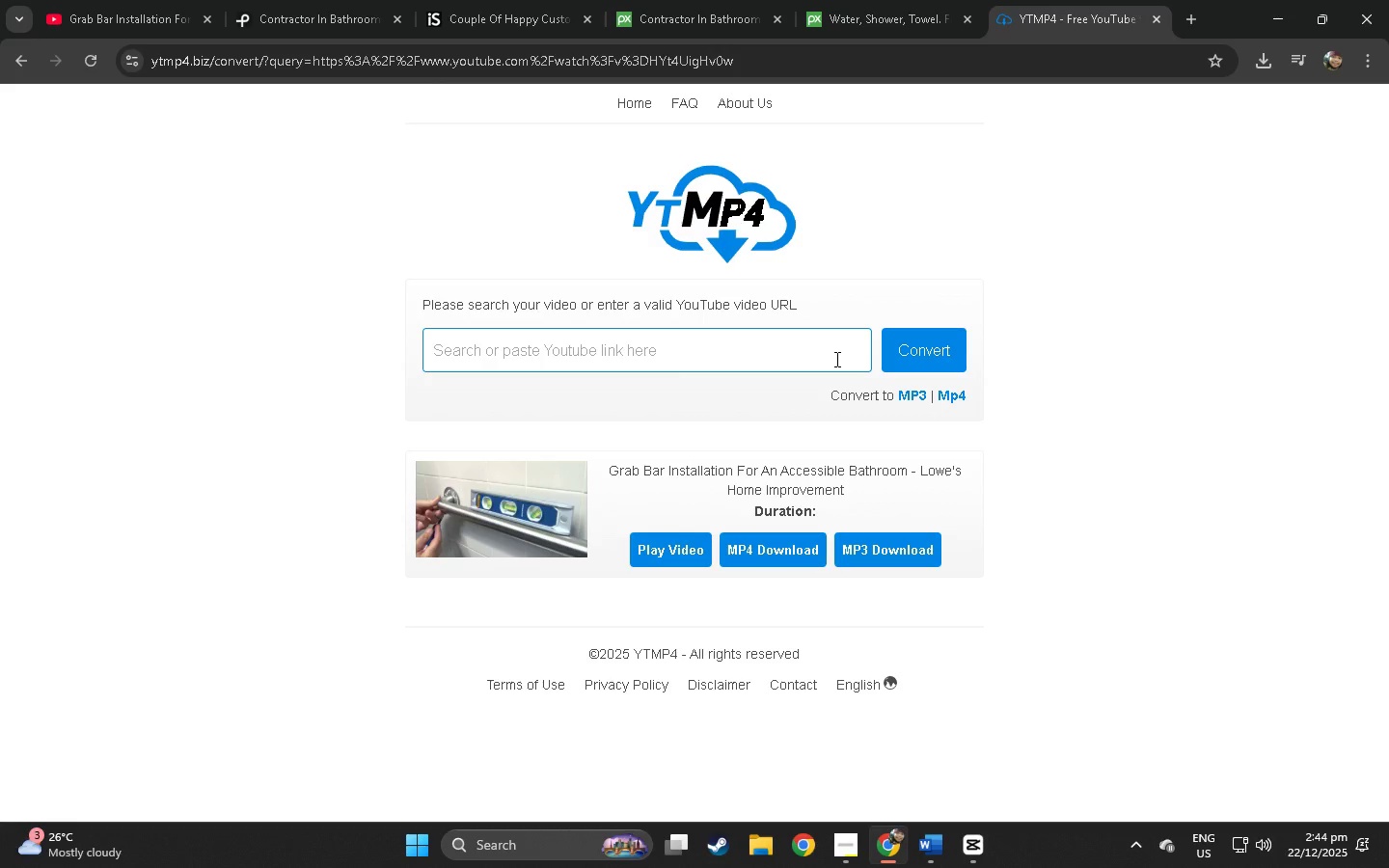 
wait(9.58)
 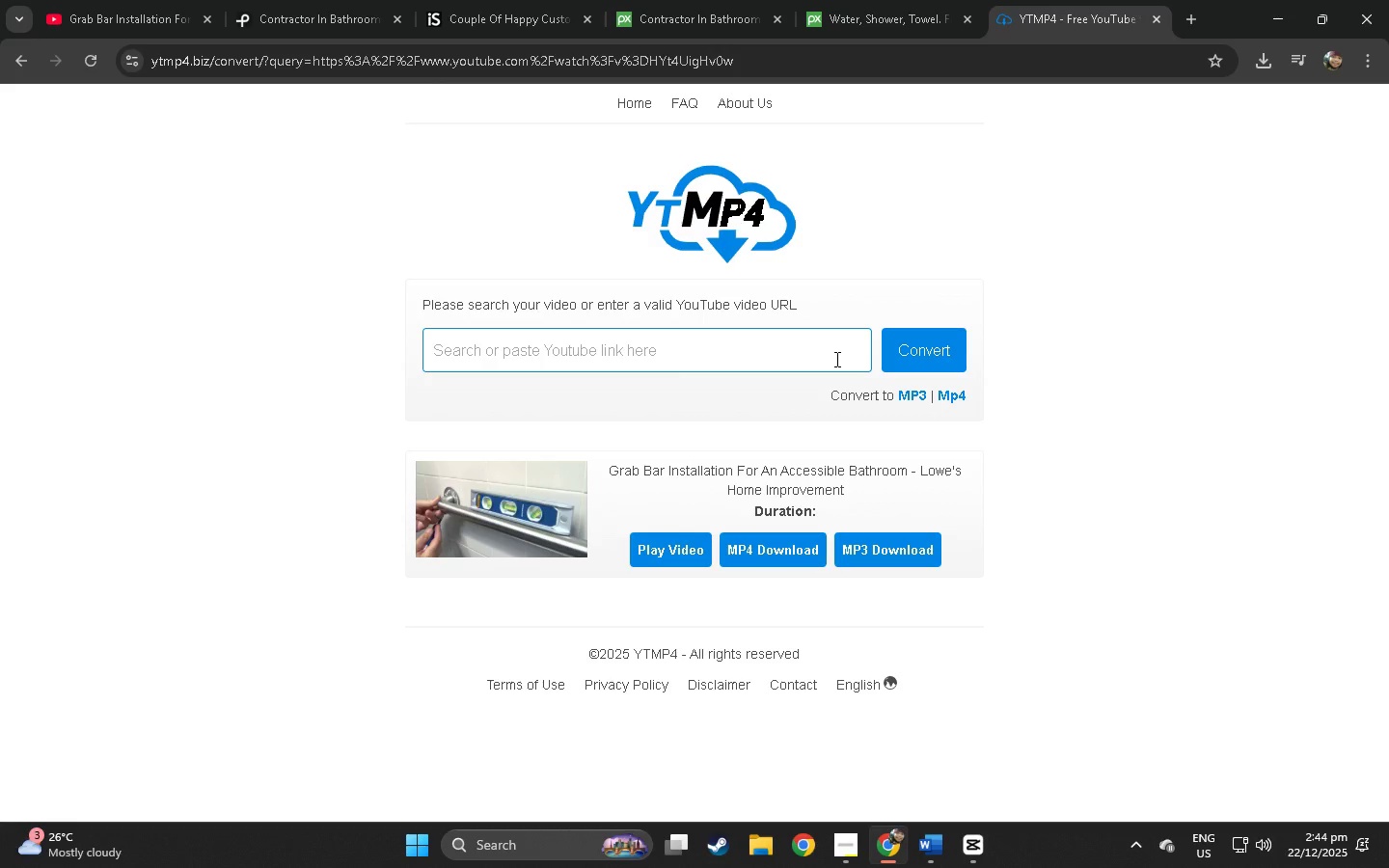 
left_click([780, 540])
 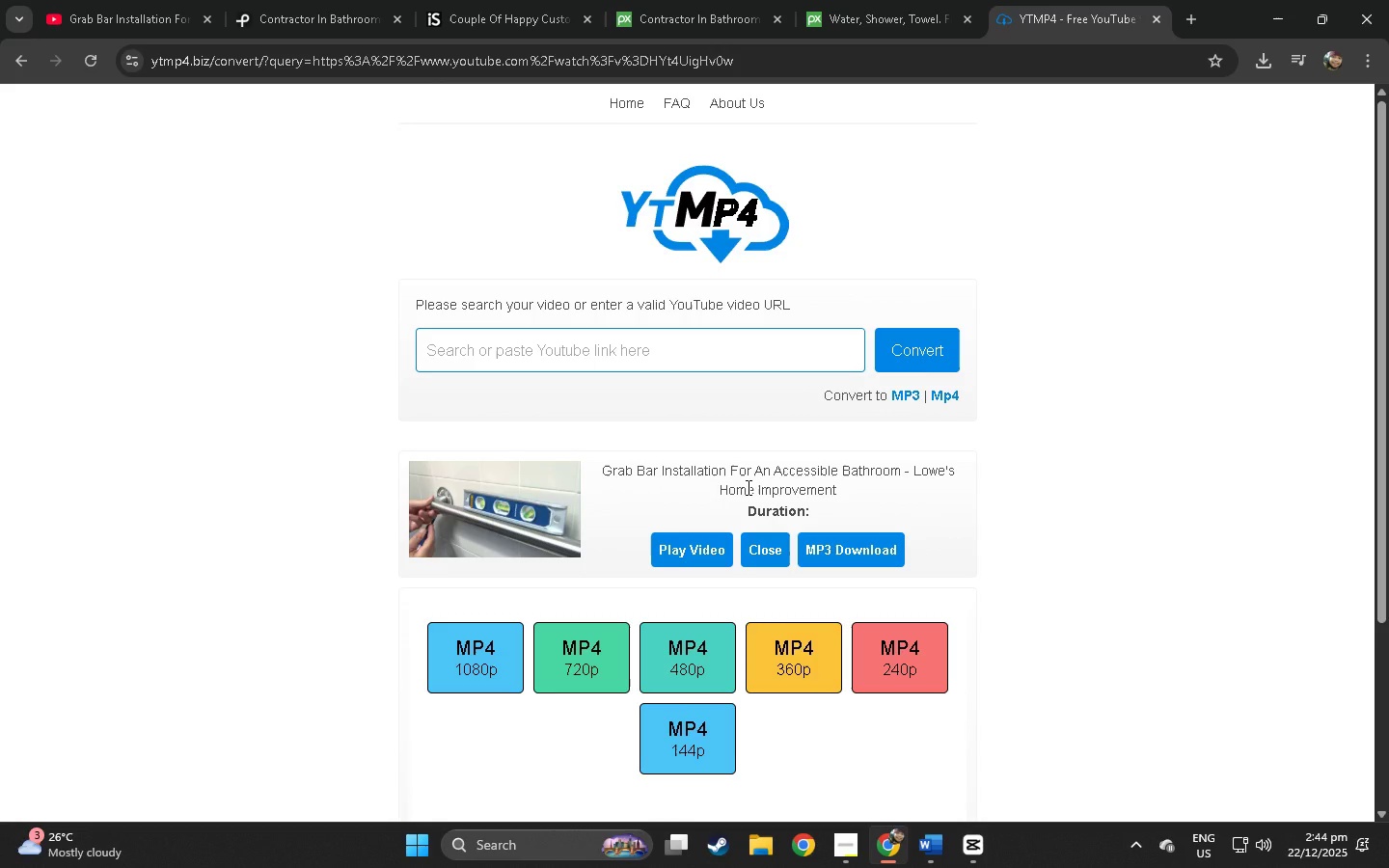 
left_click([456, 677])
 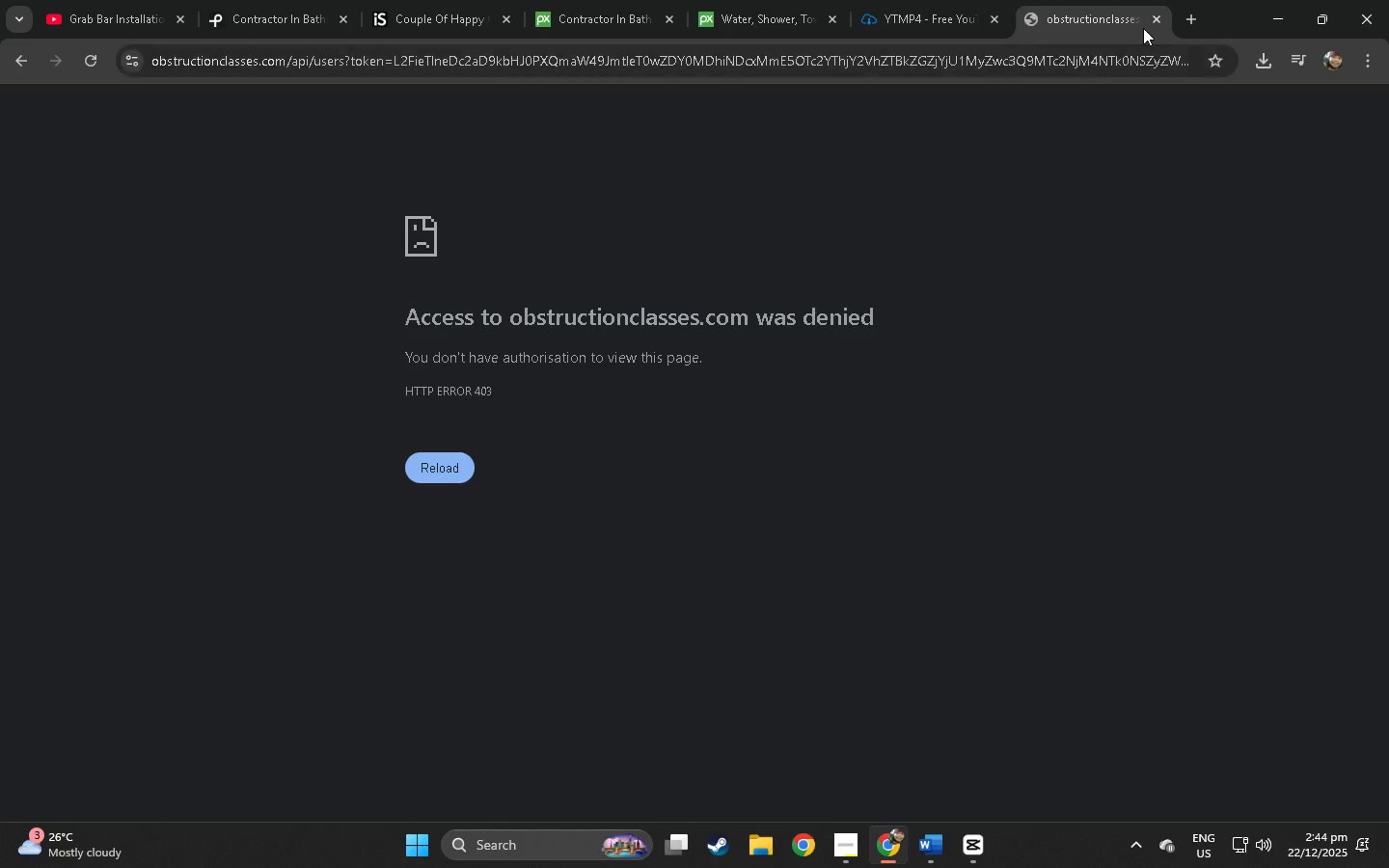 
double_click([1153, 20])
 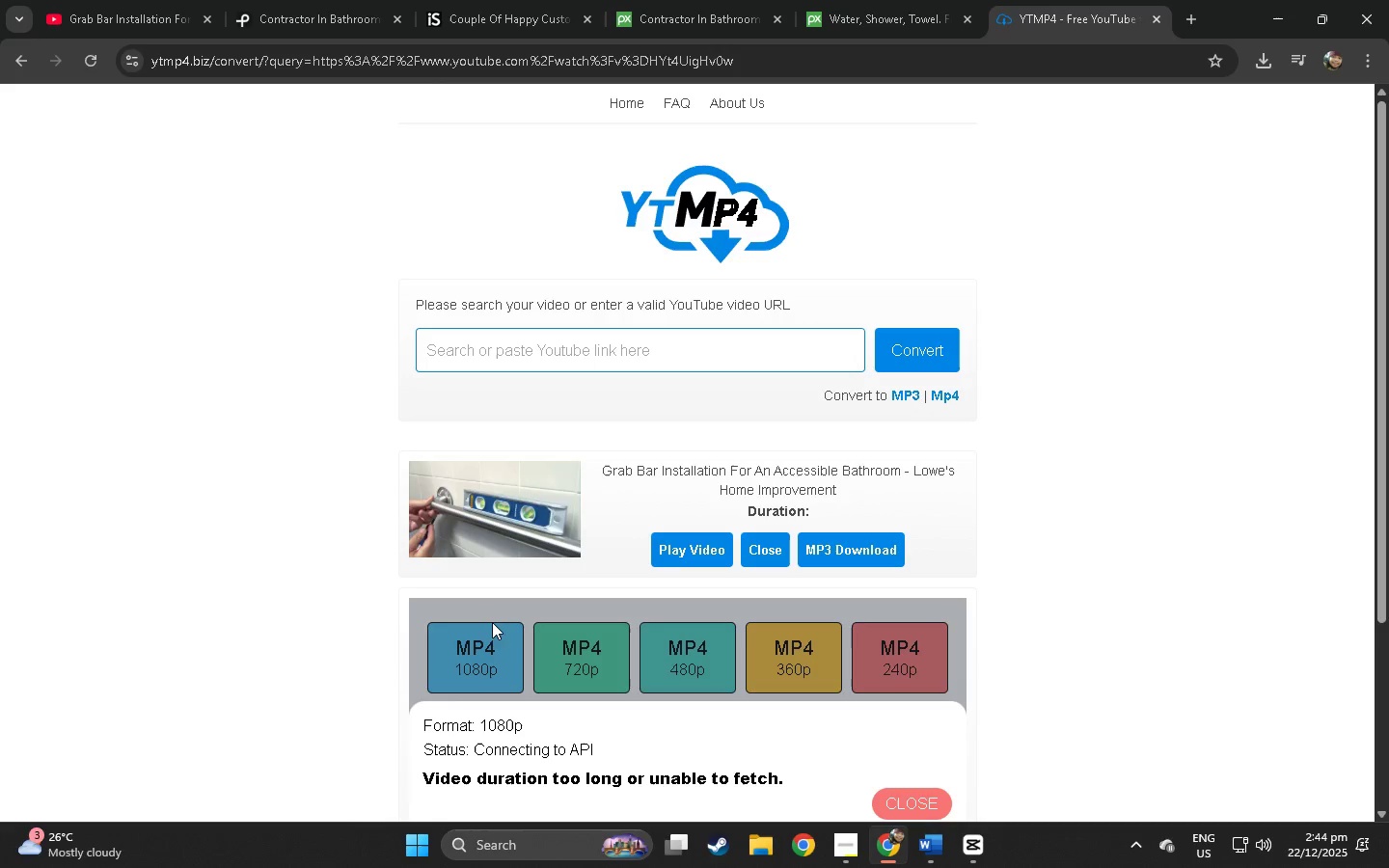 
scroll: coordinate [494, 614], scroll_direction: down, amount: 4.0
 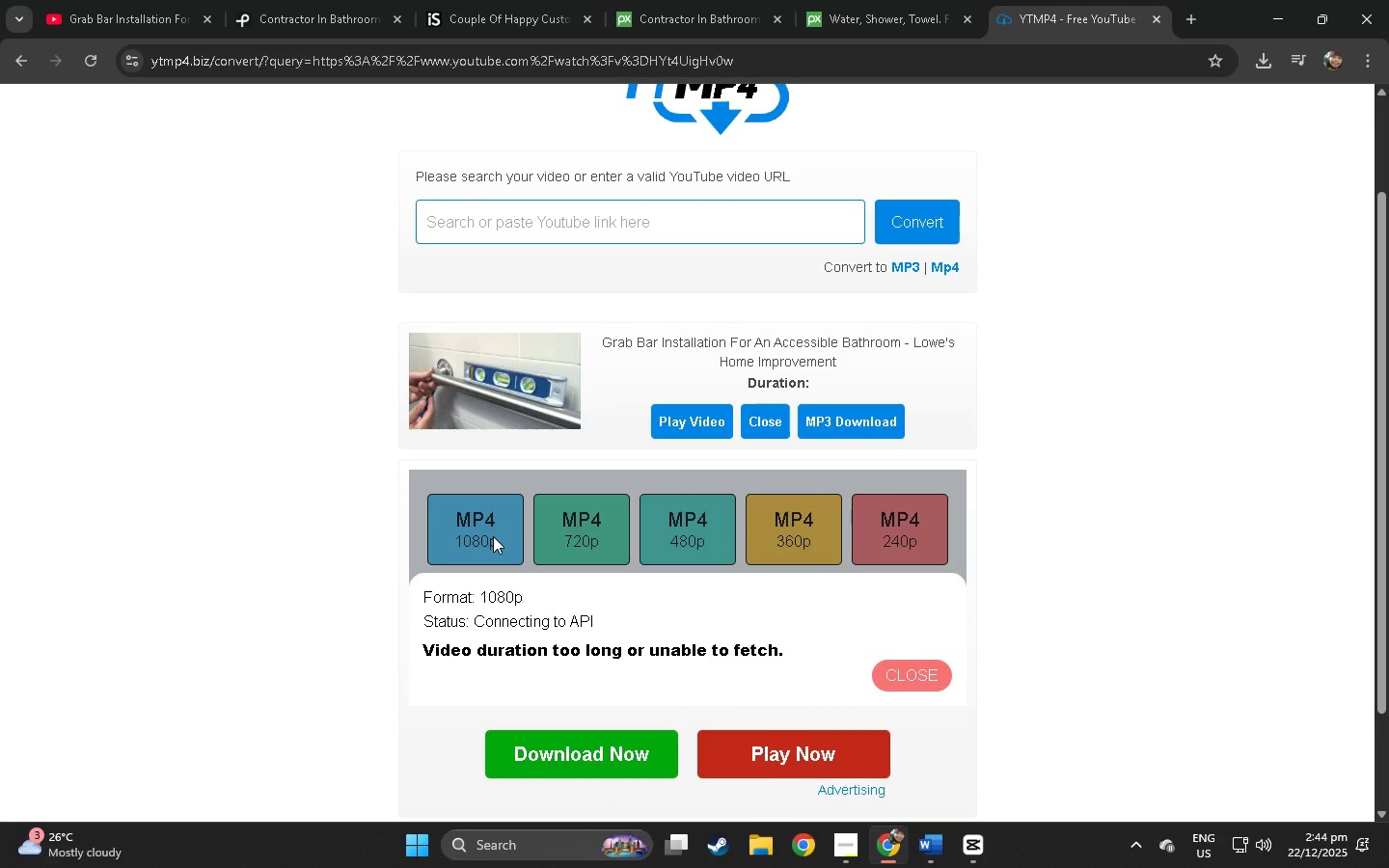 
wait(5.07)
 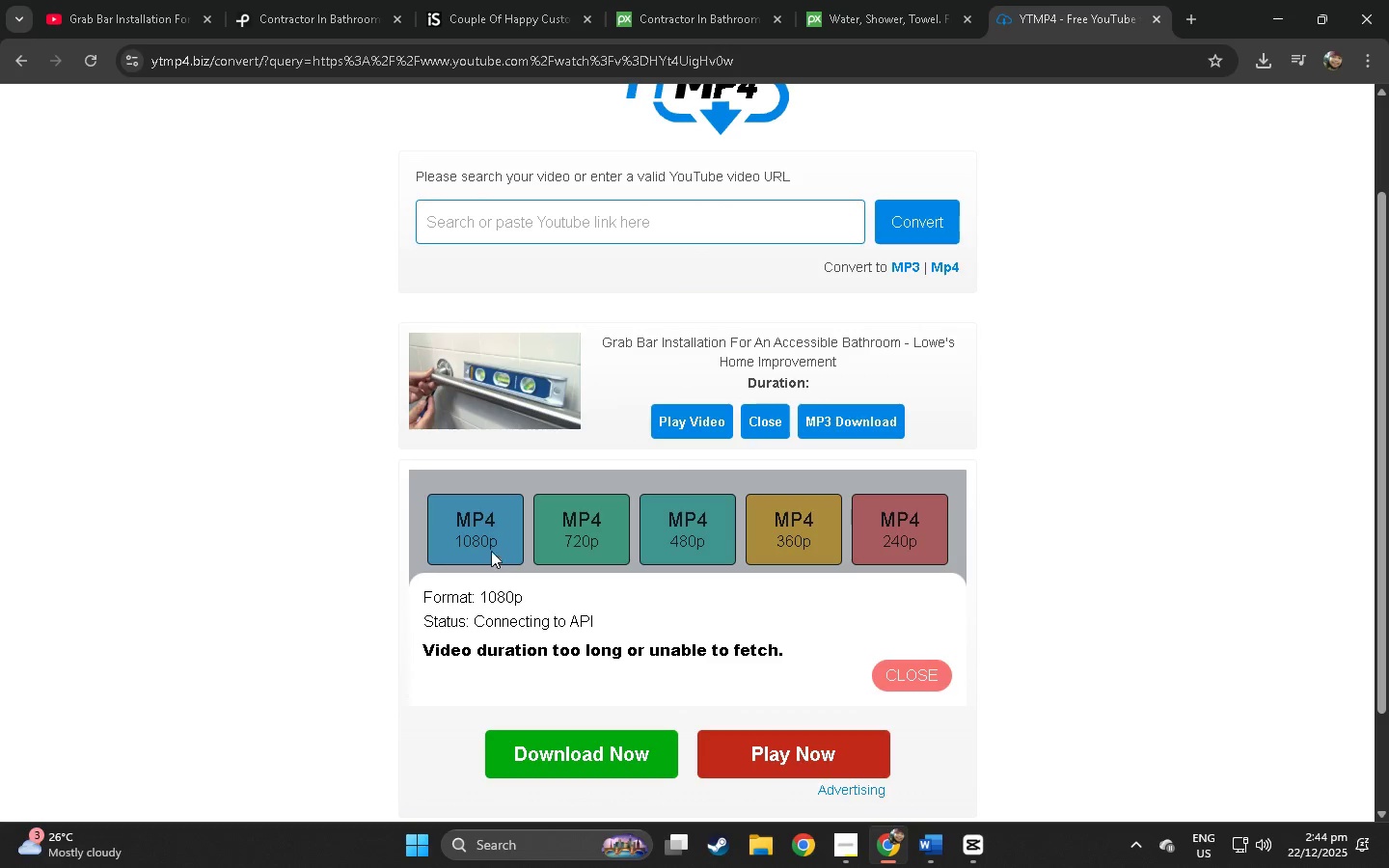 
scroll: coordinate [496, 532], scroll_direction: down, amount: 3.0
 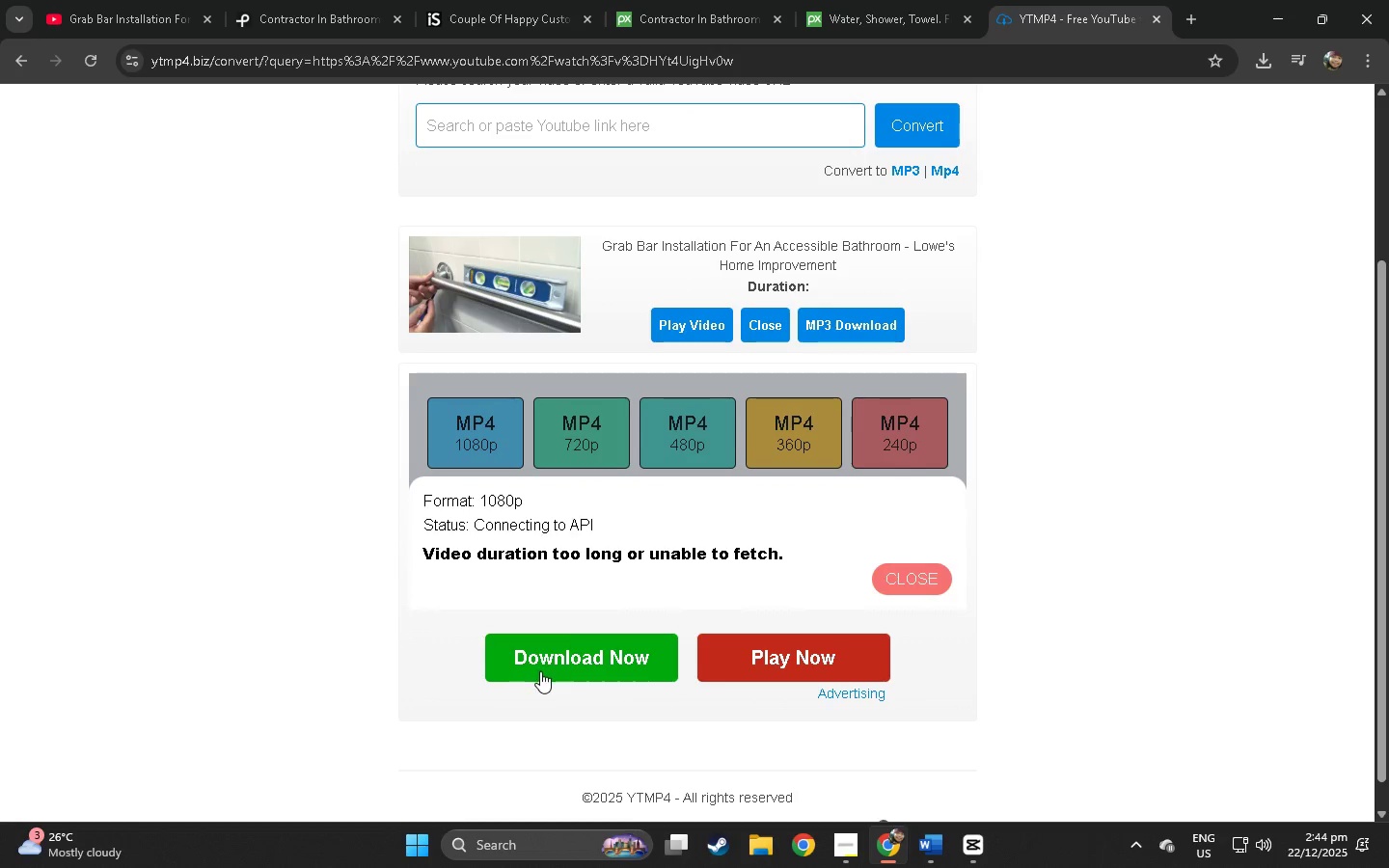 
left_click([565, 639])
 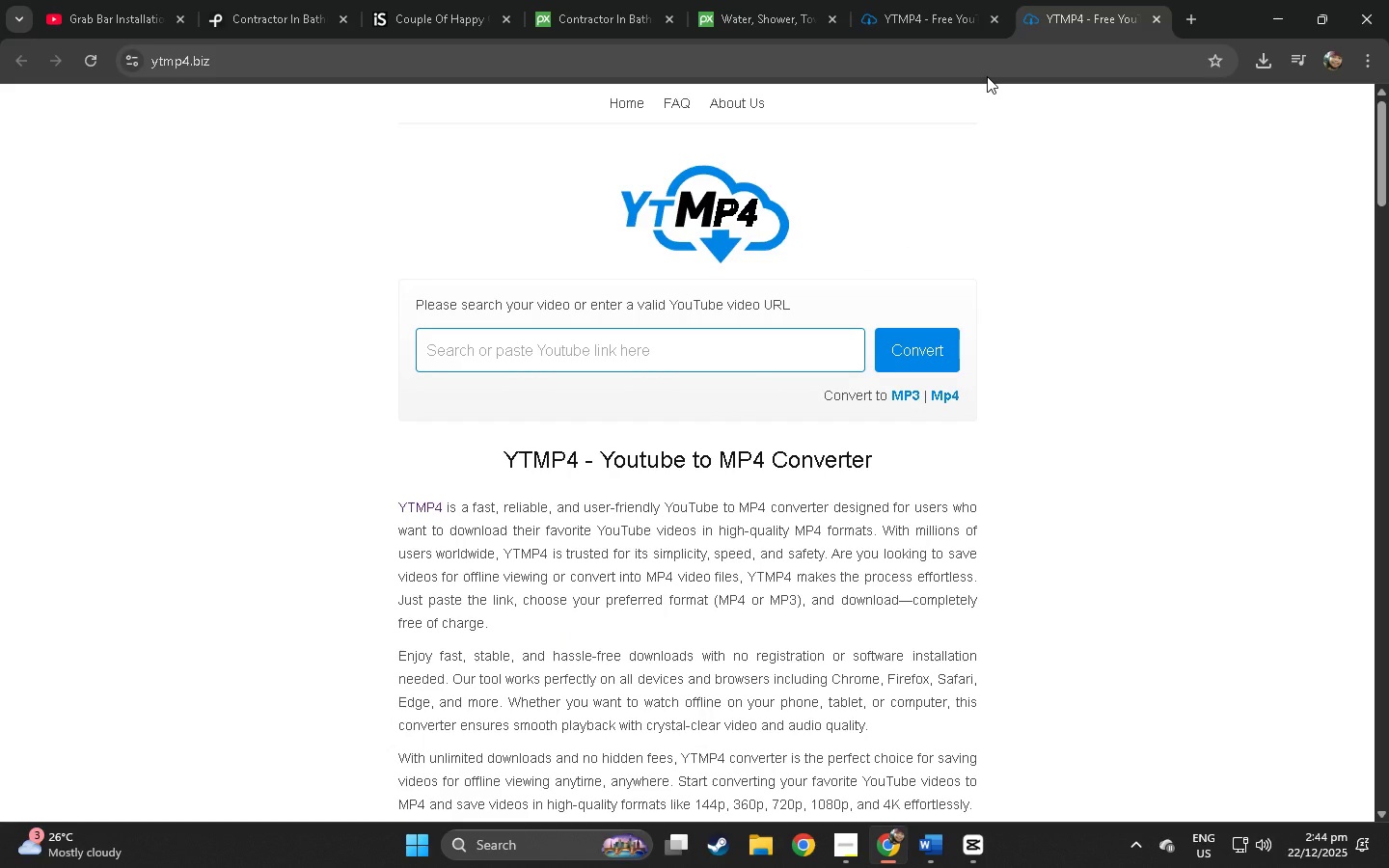 
left_click([940, 0])
 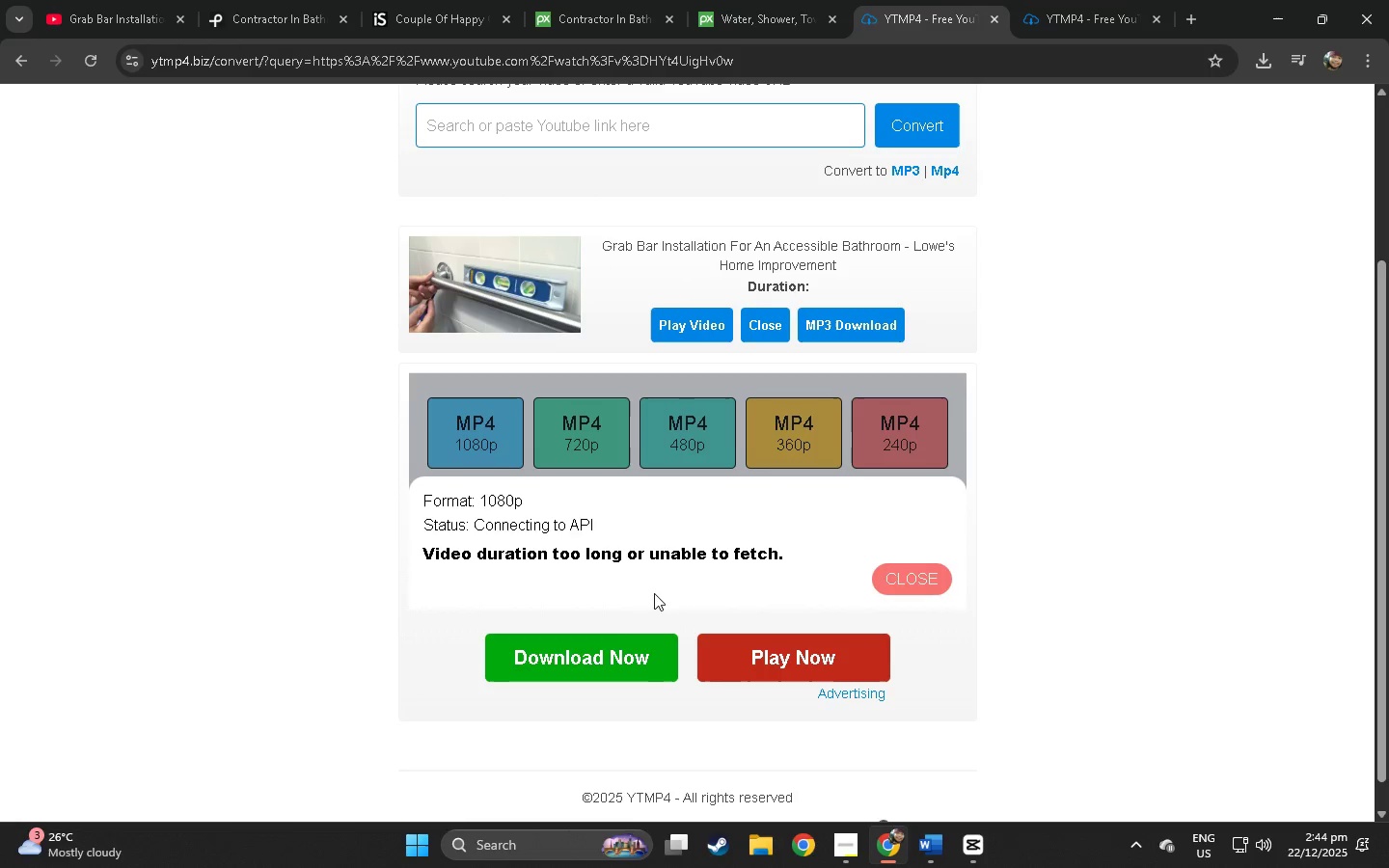 
left_click([603, 635])
 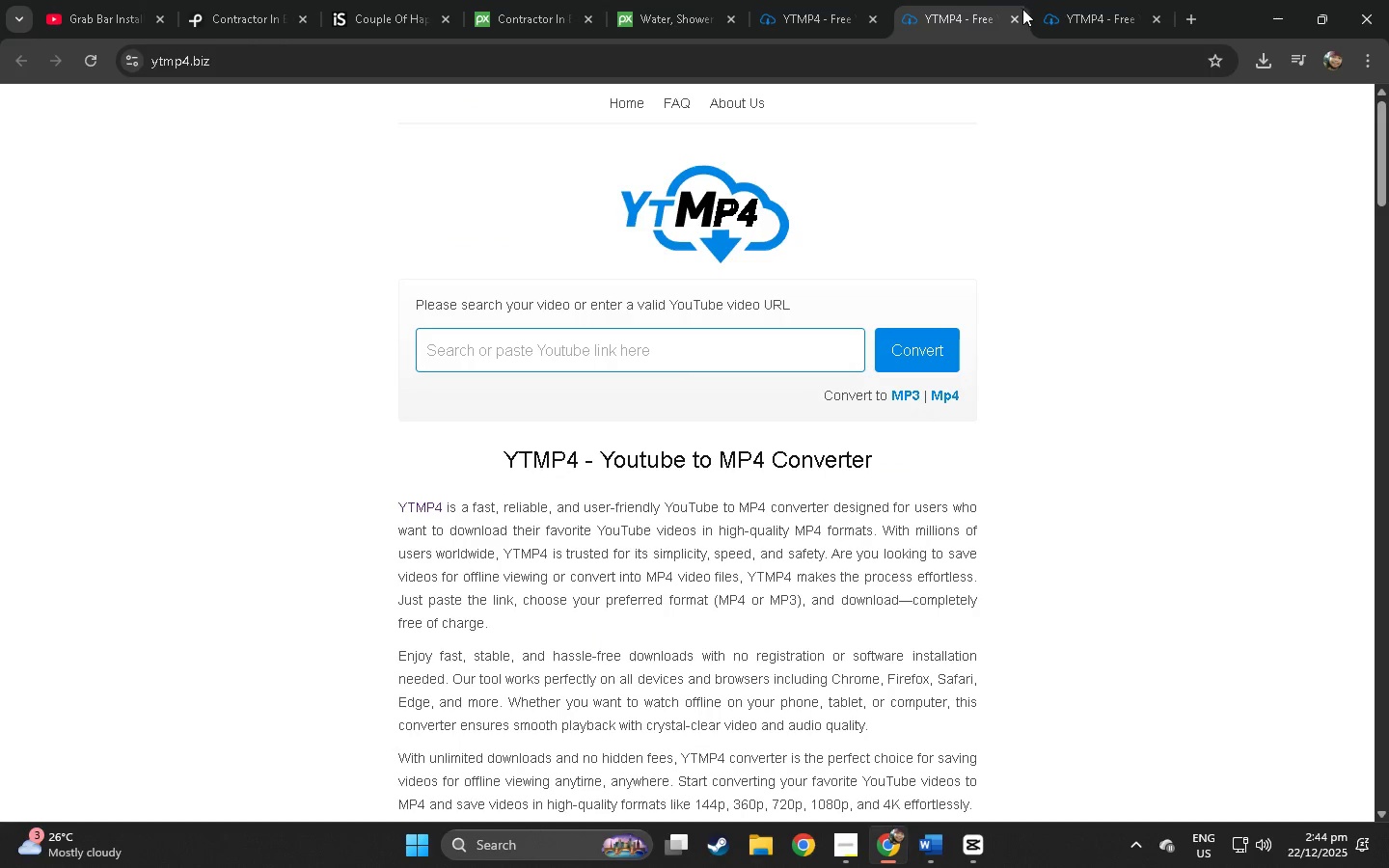 
left_click([1018, 17])
 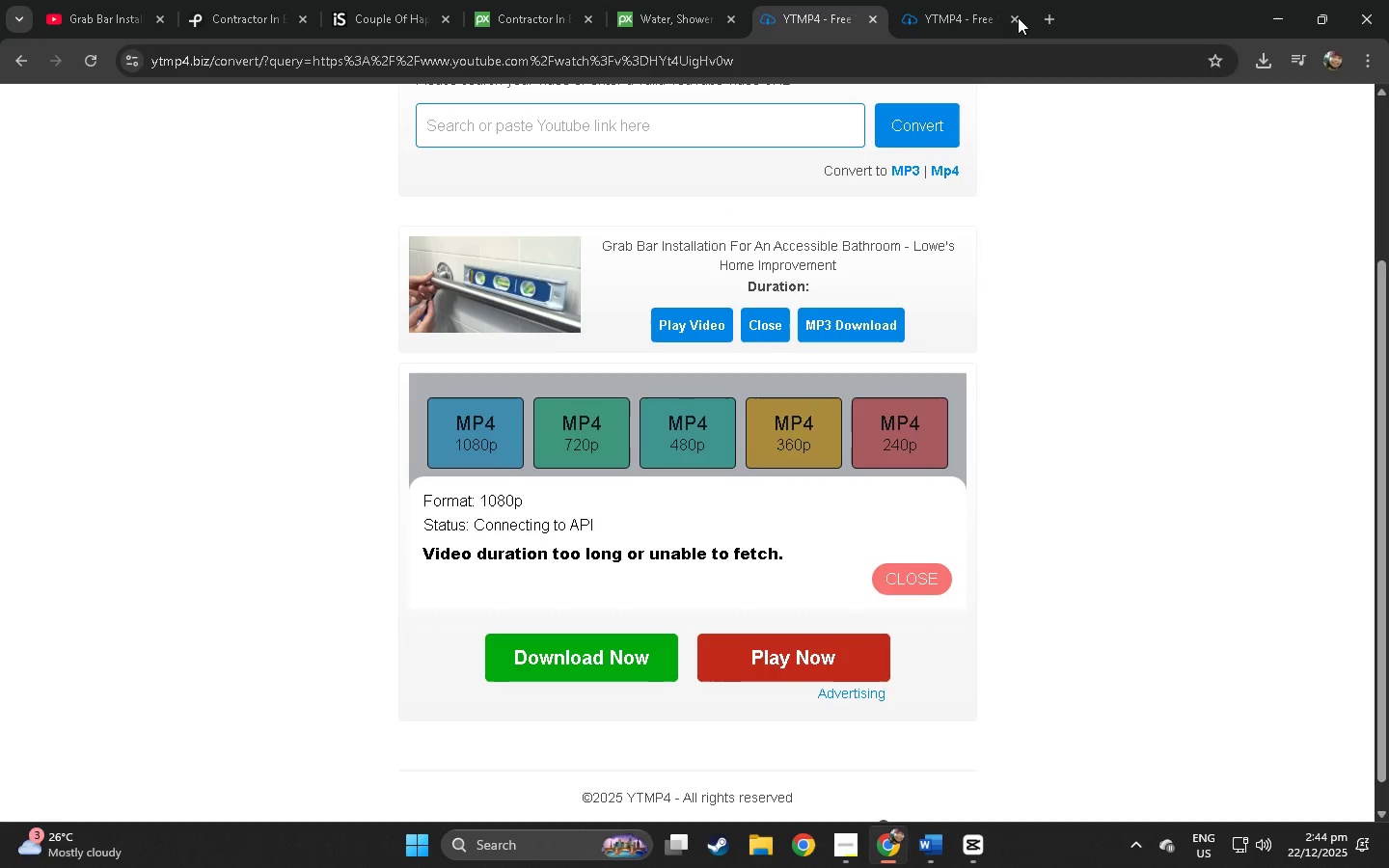 
left_click([1018, 17])
 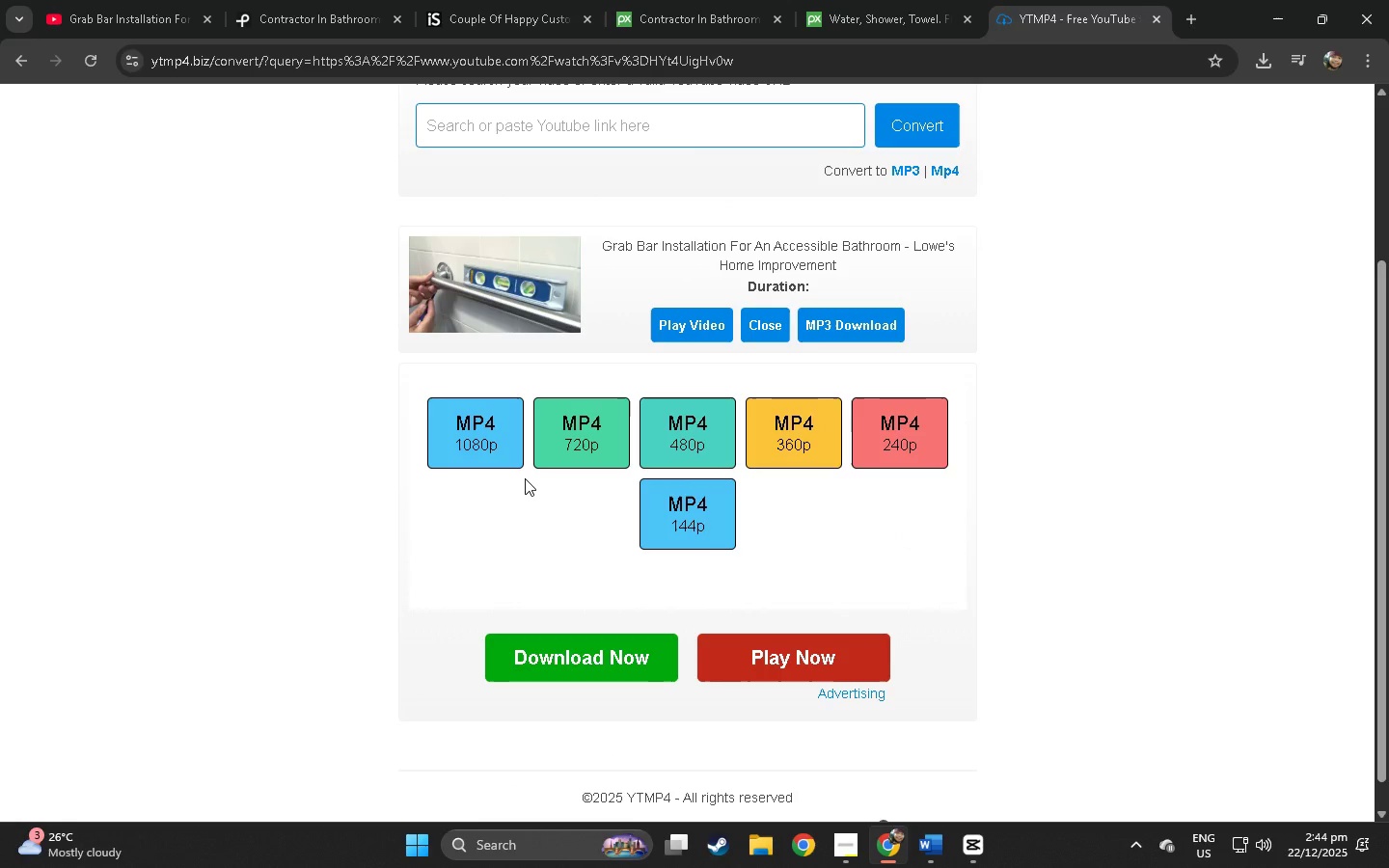 
left_click([502, 428])
 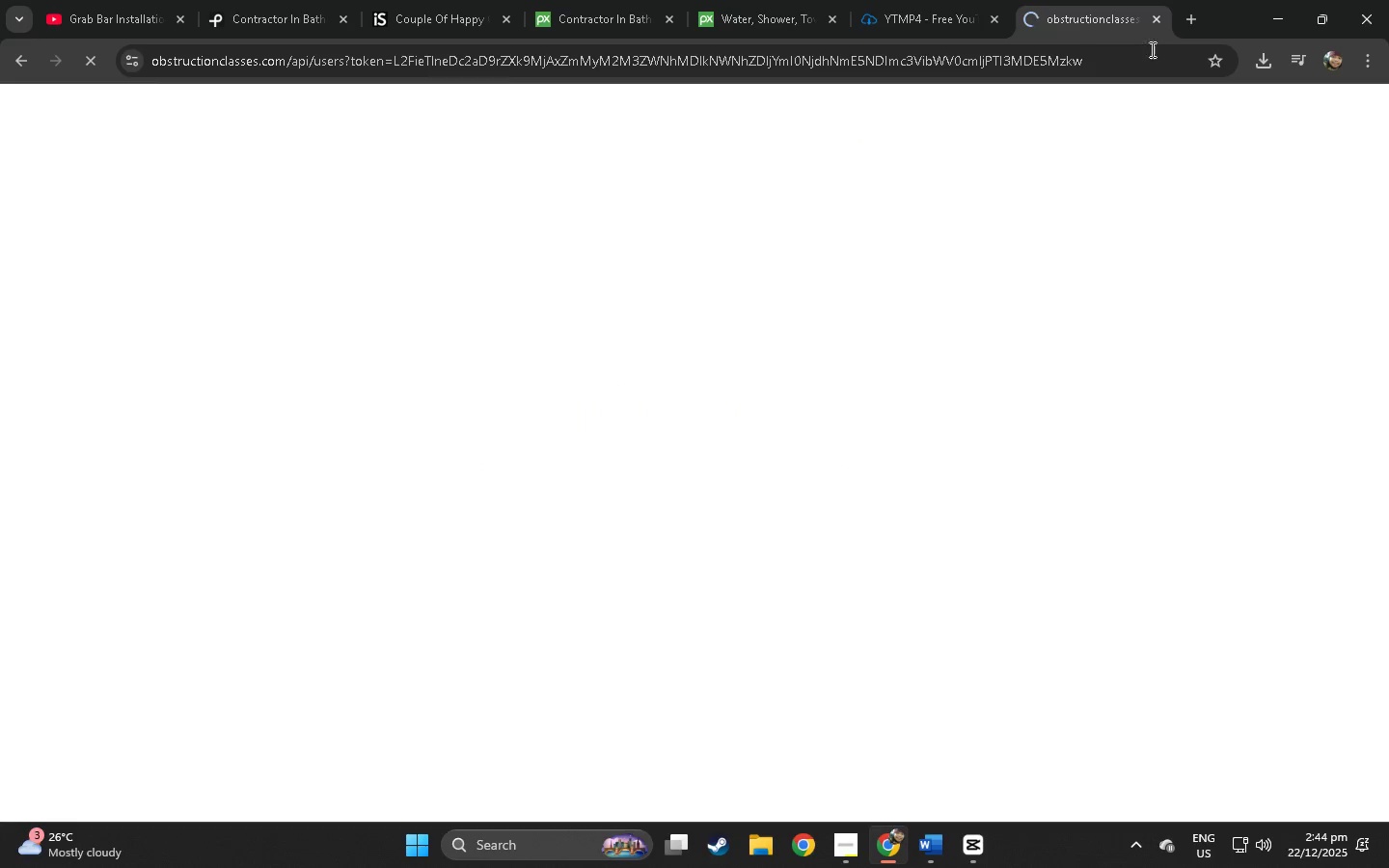 
left_click([1160, 16])
 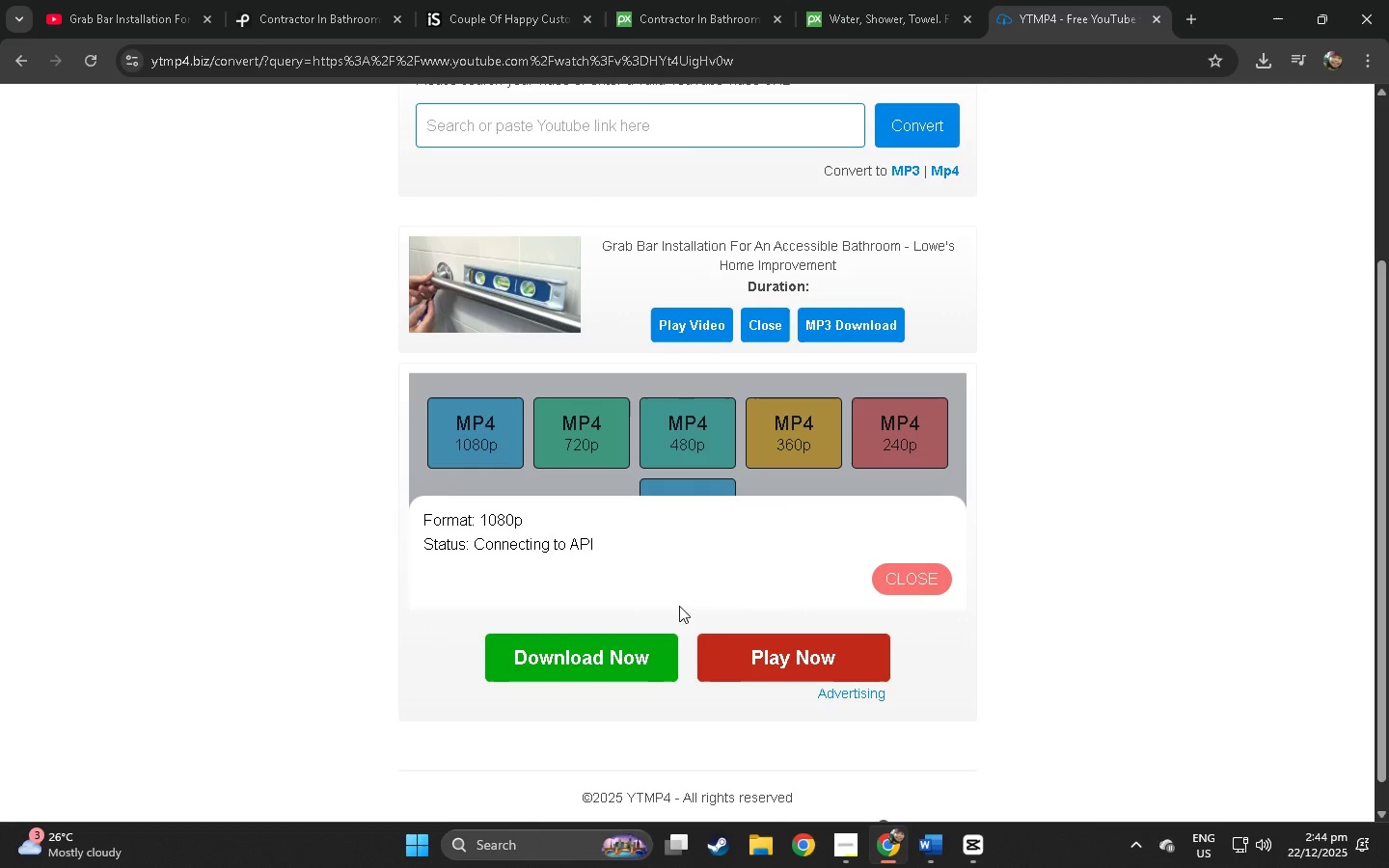 
left_click([745, 649])
 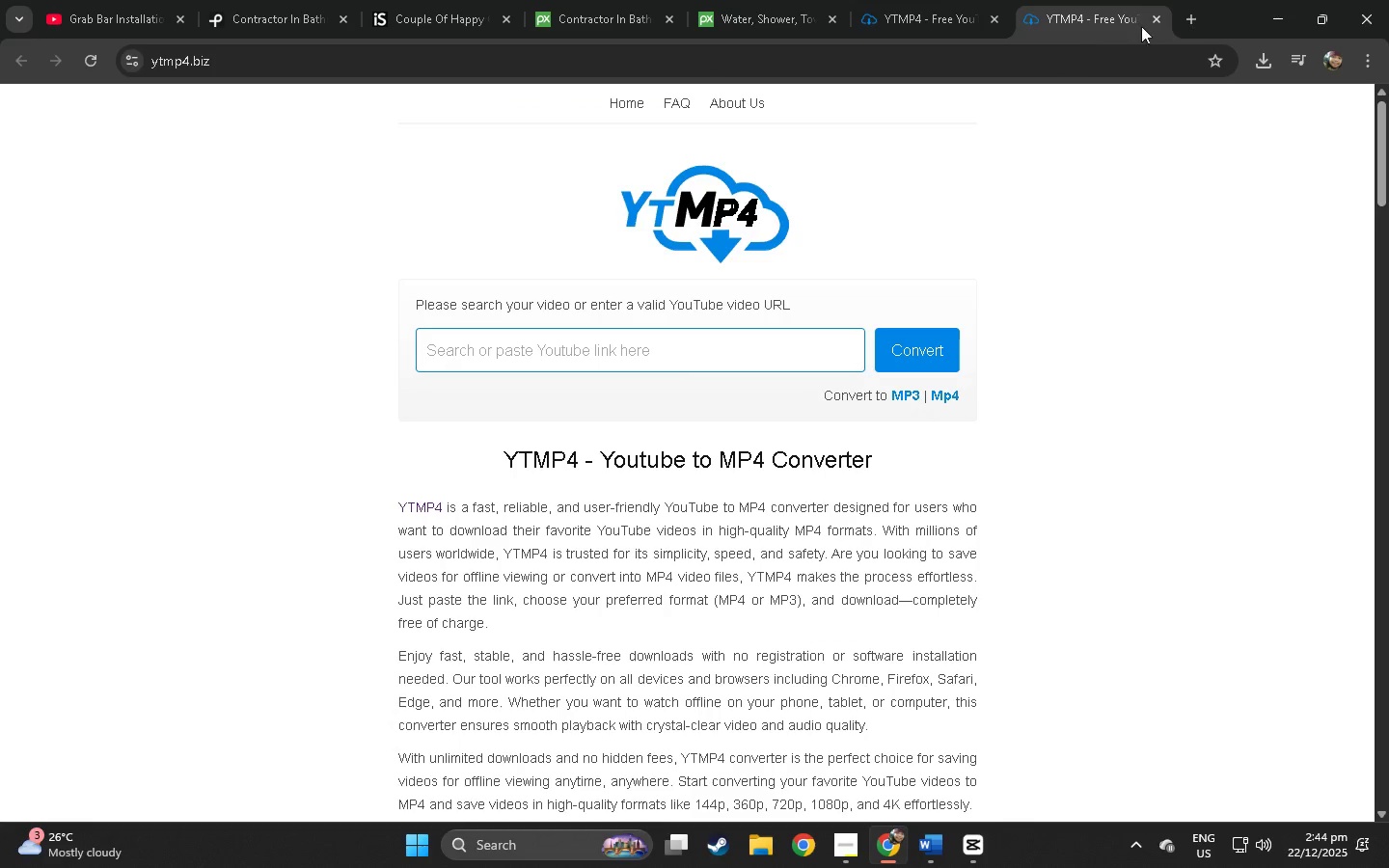 
left_click([1163, 15])
 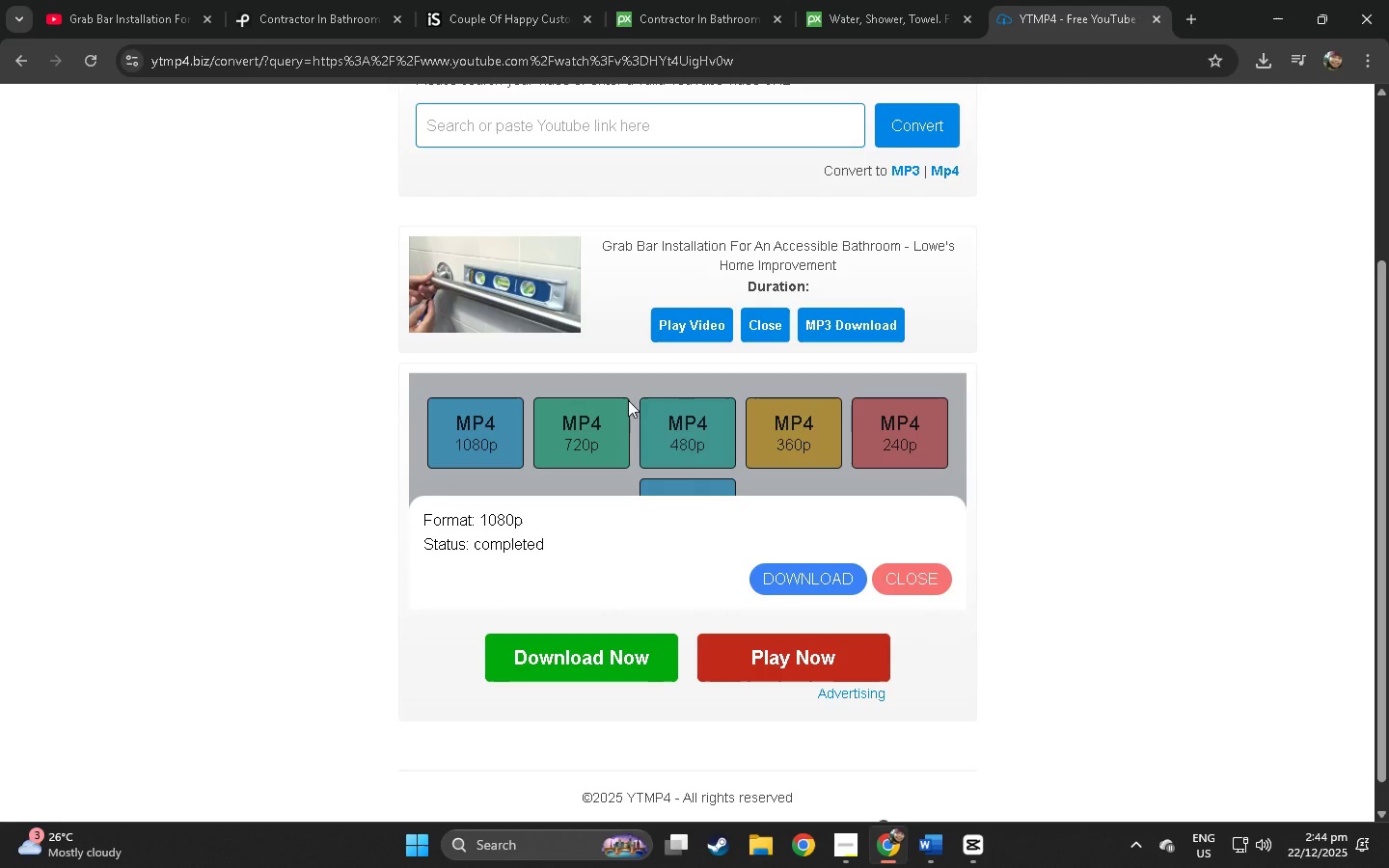 
left_click([608, 416])
 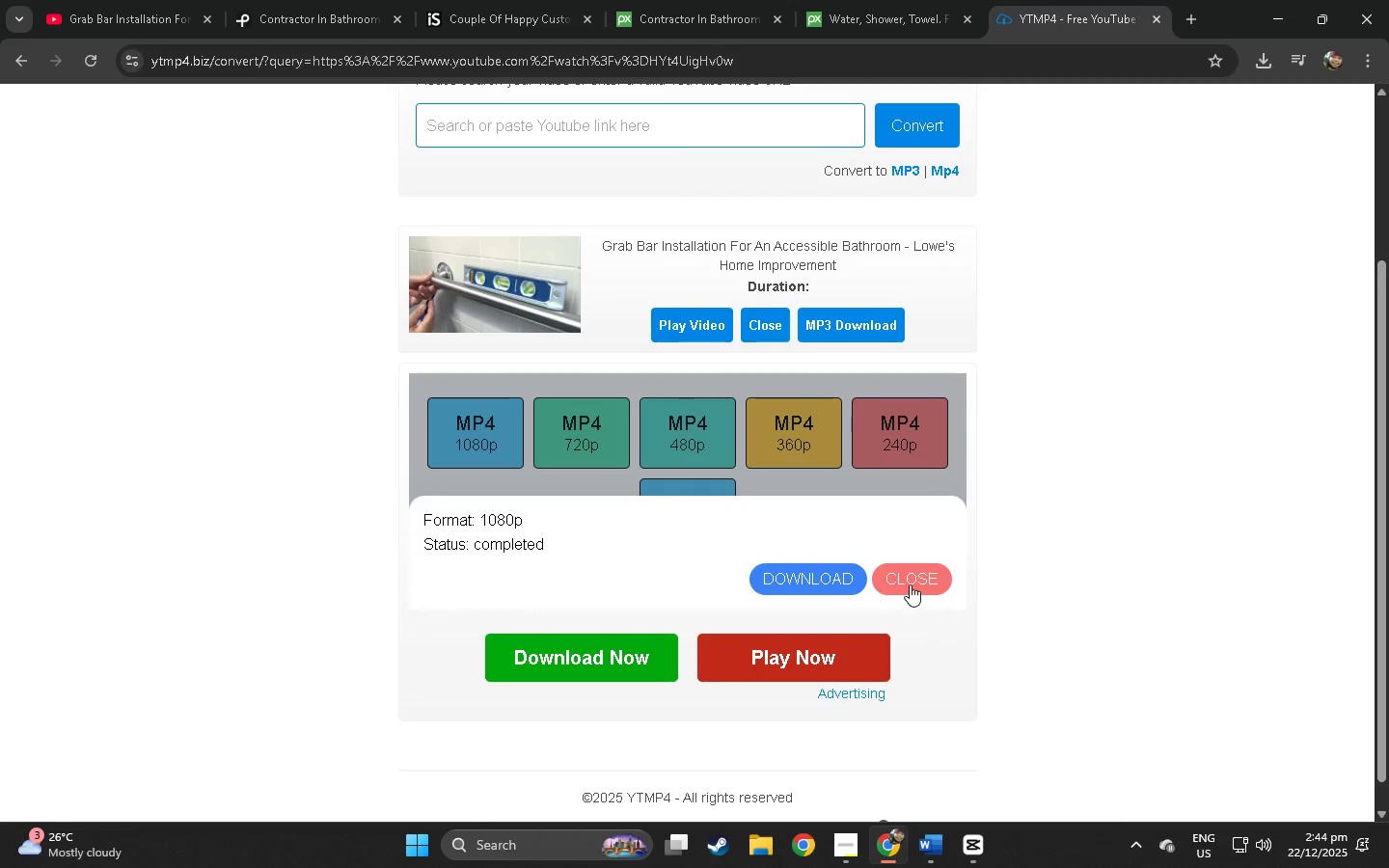 
left_click([838, 583])
 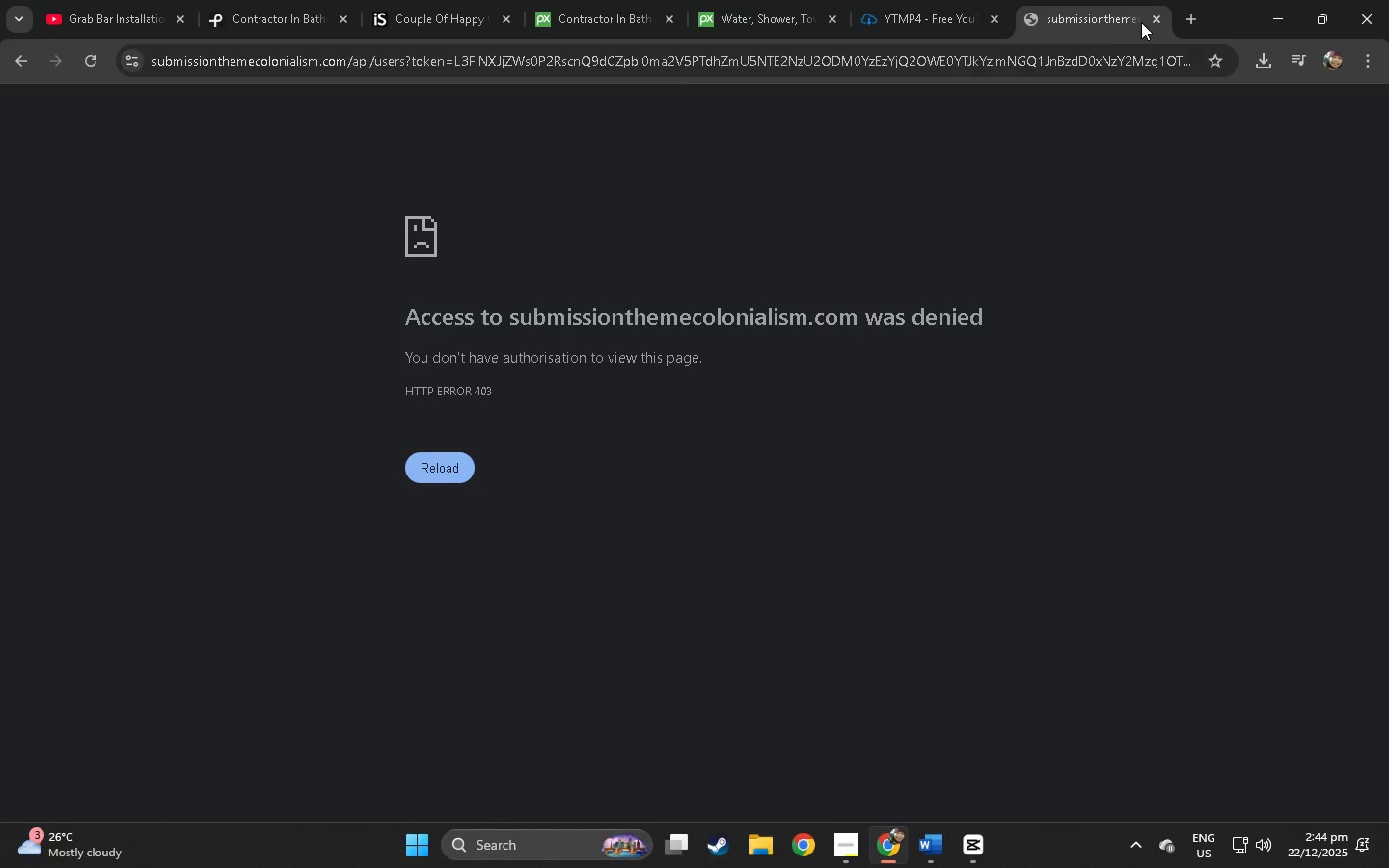 
double_click([1158, 18])
 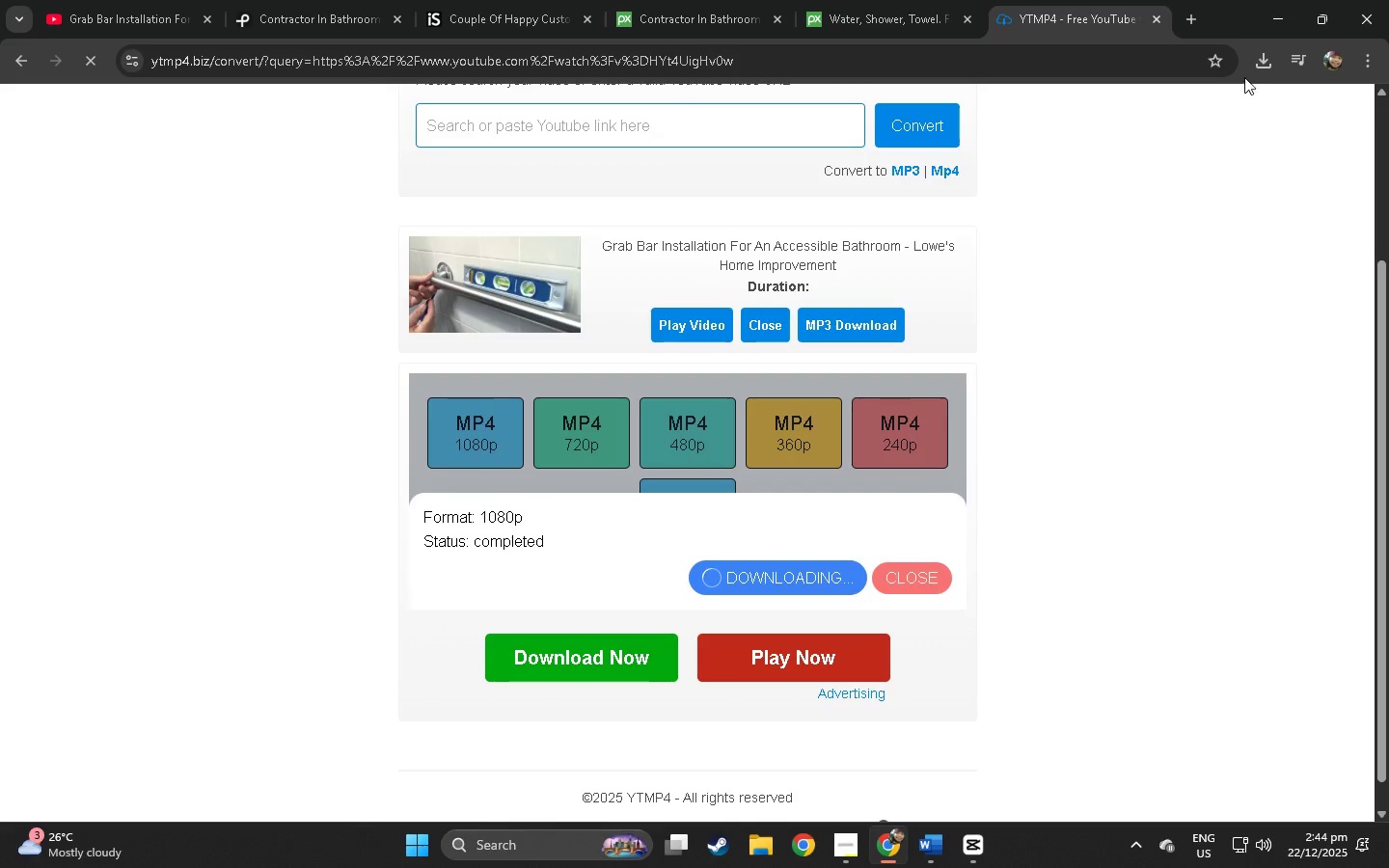 
left_click([1262, 68])
 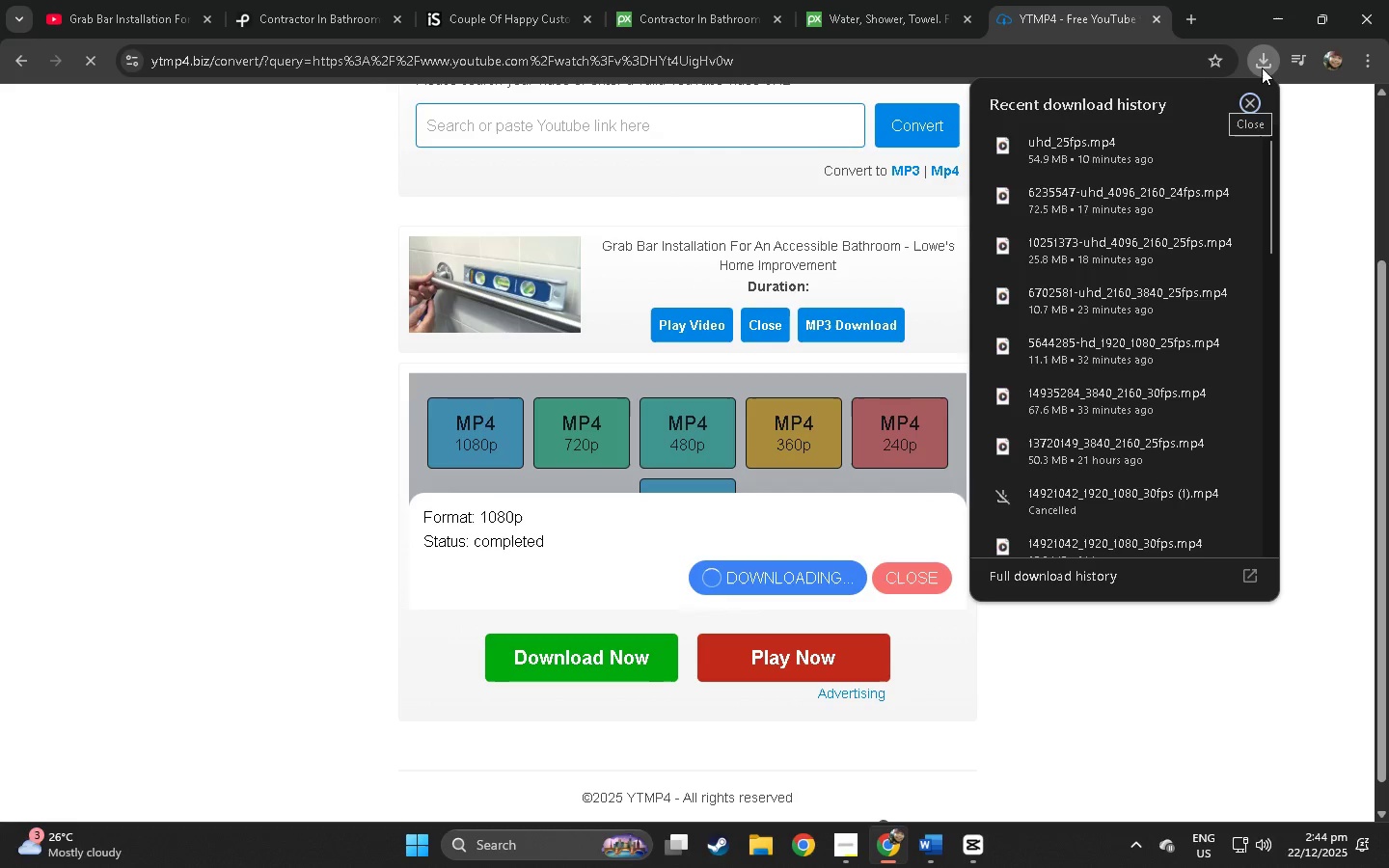 
left_click([1262, 68])
 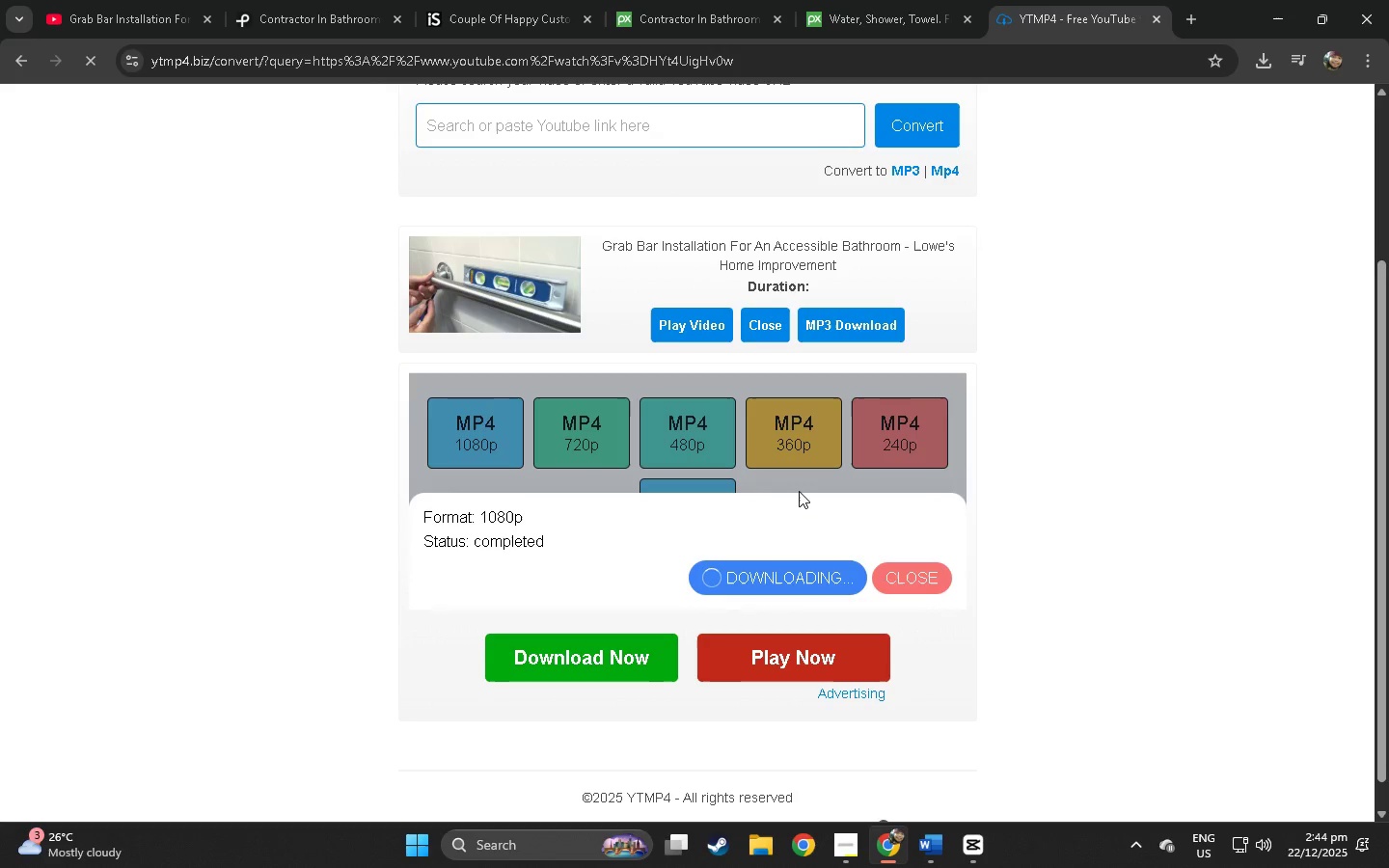 
wait(9.64)
 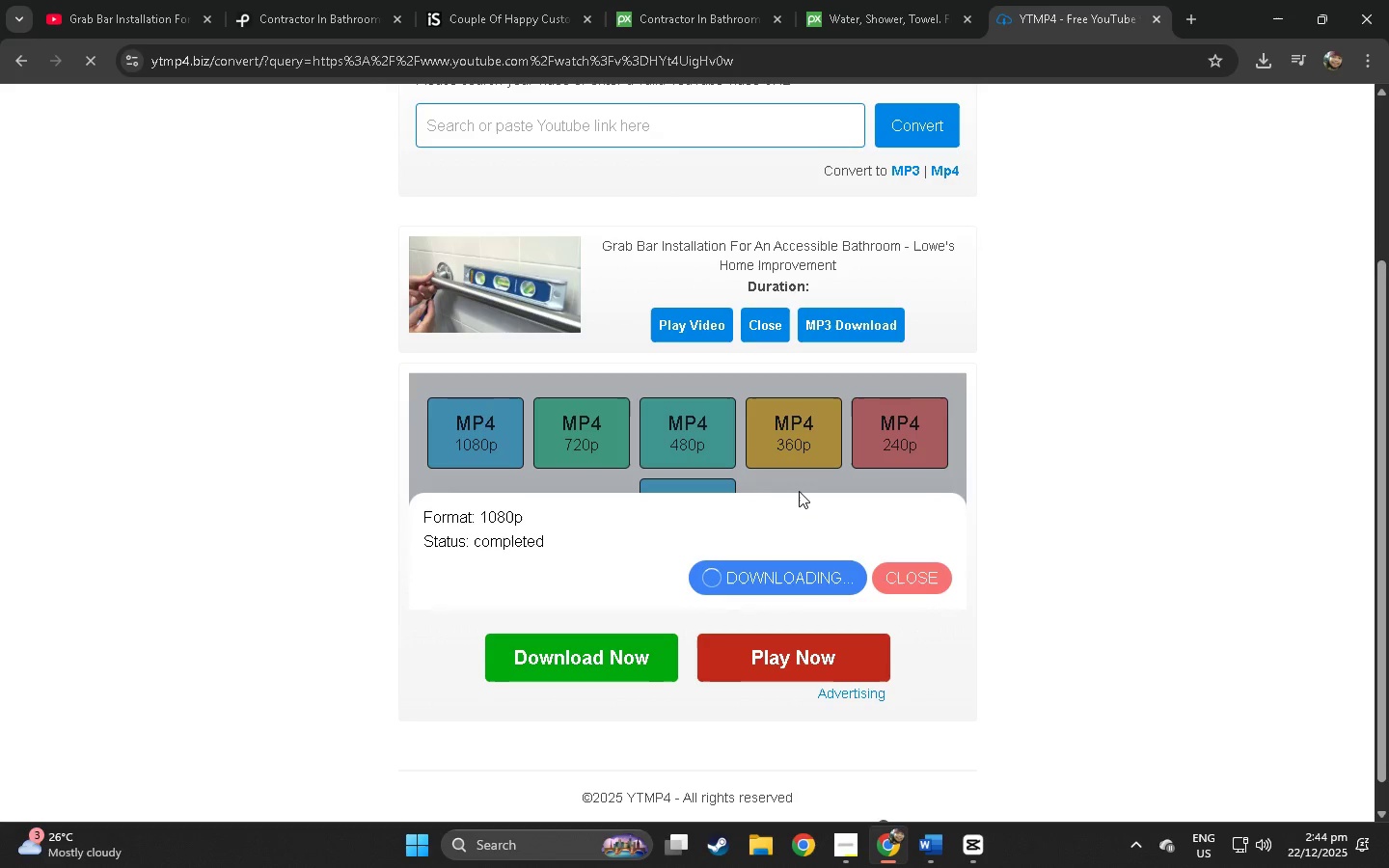 
key(Alt+AltLeft)
 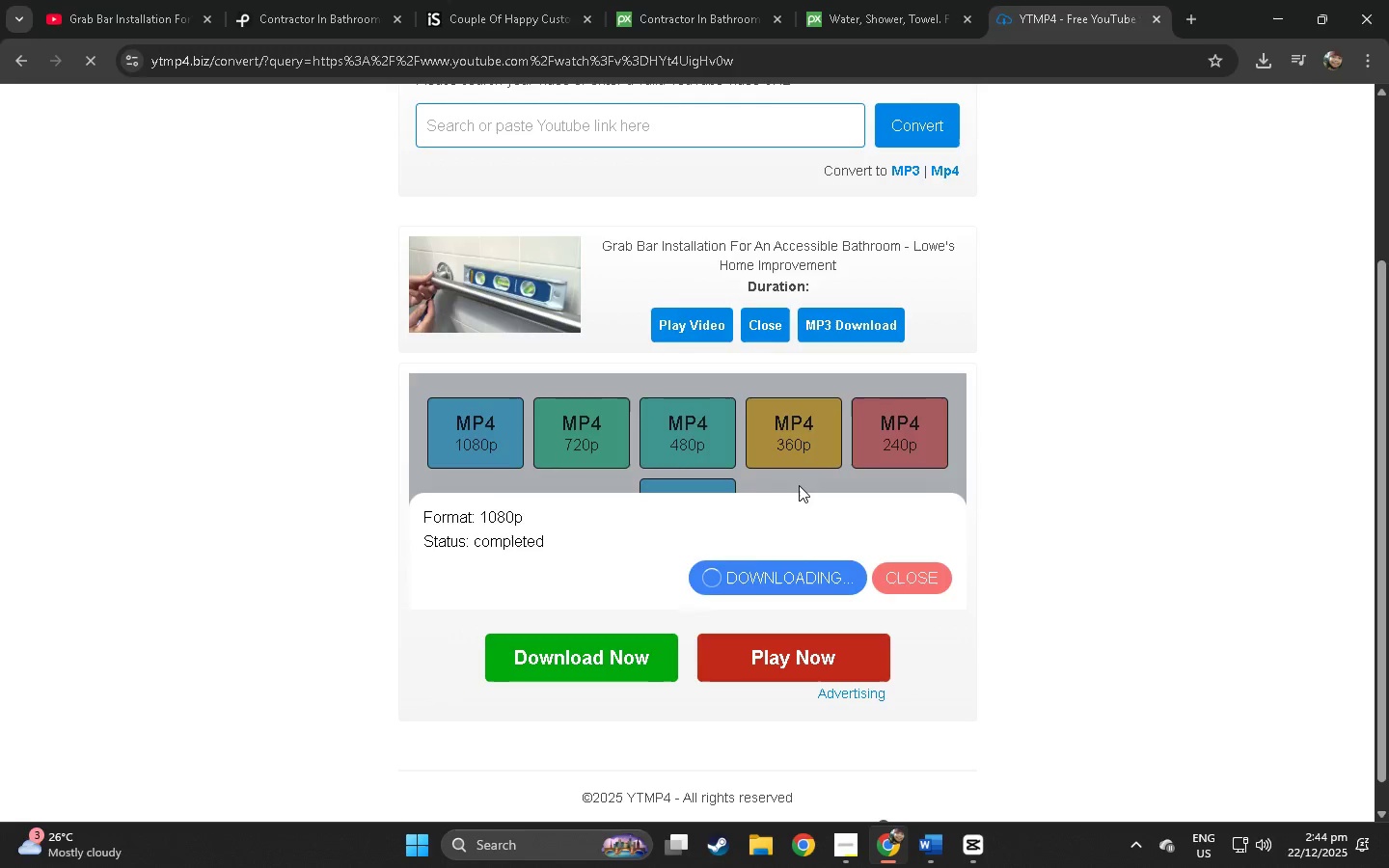 
key(Alt+Tab)
 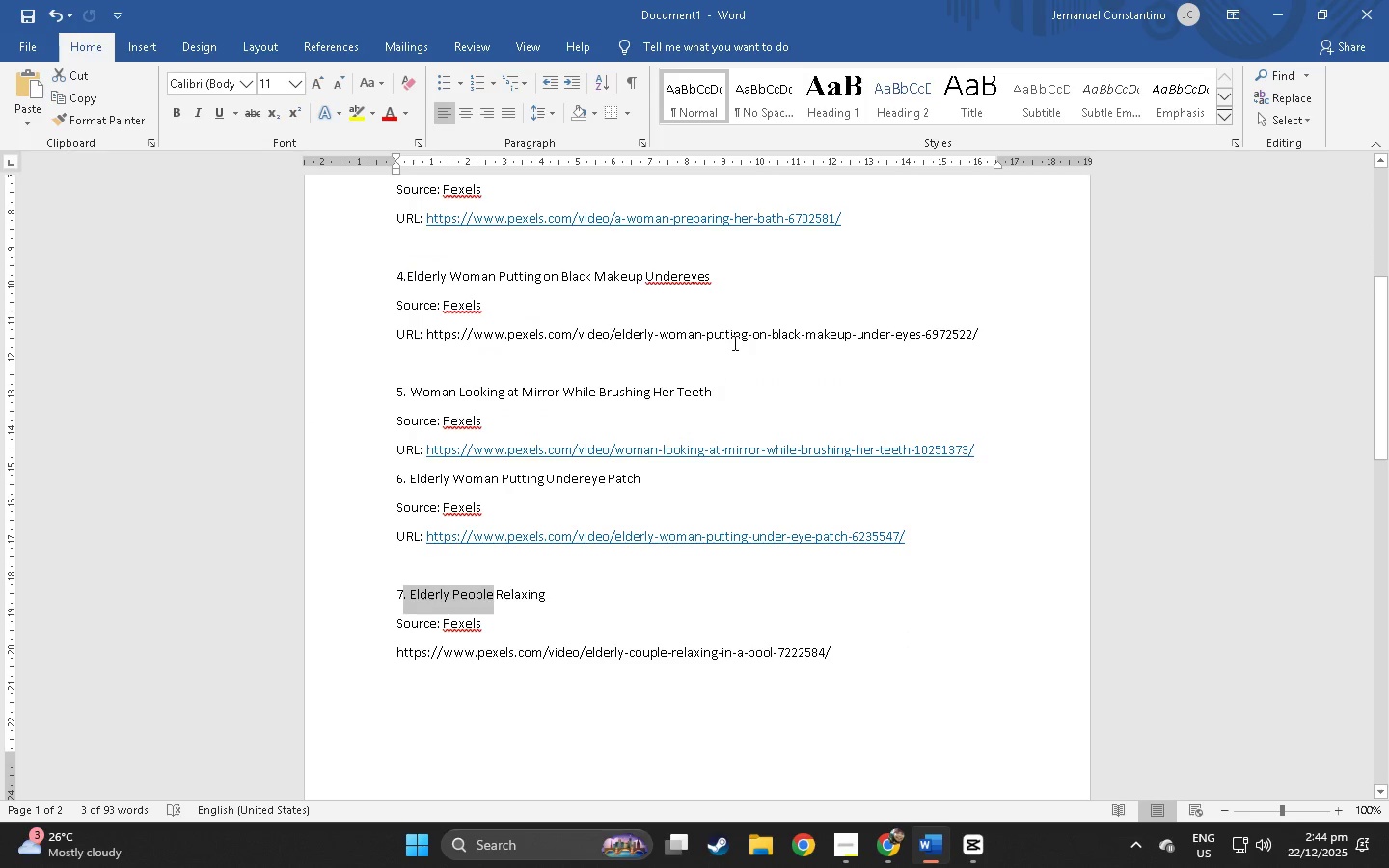 
key(Alt+AltLeft)
 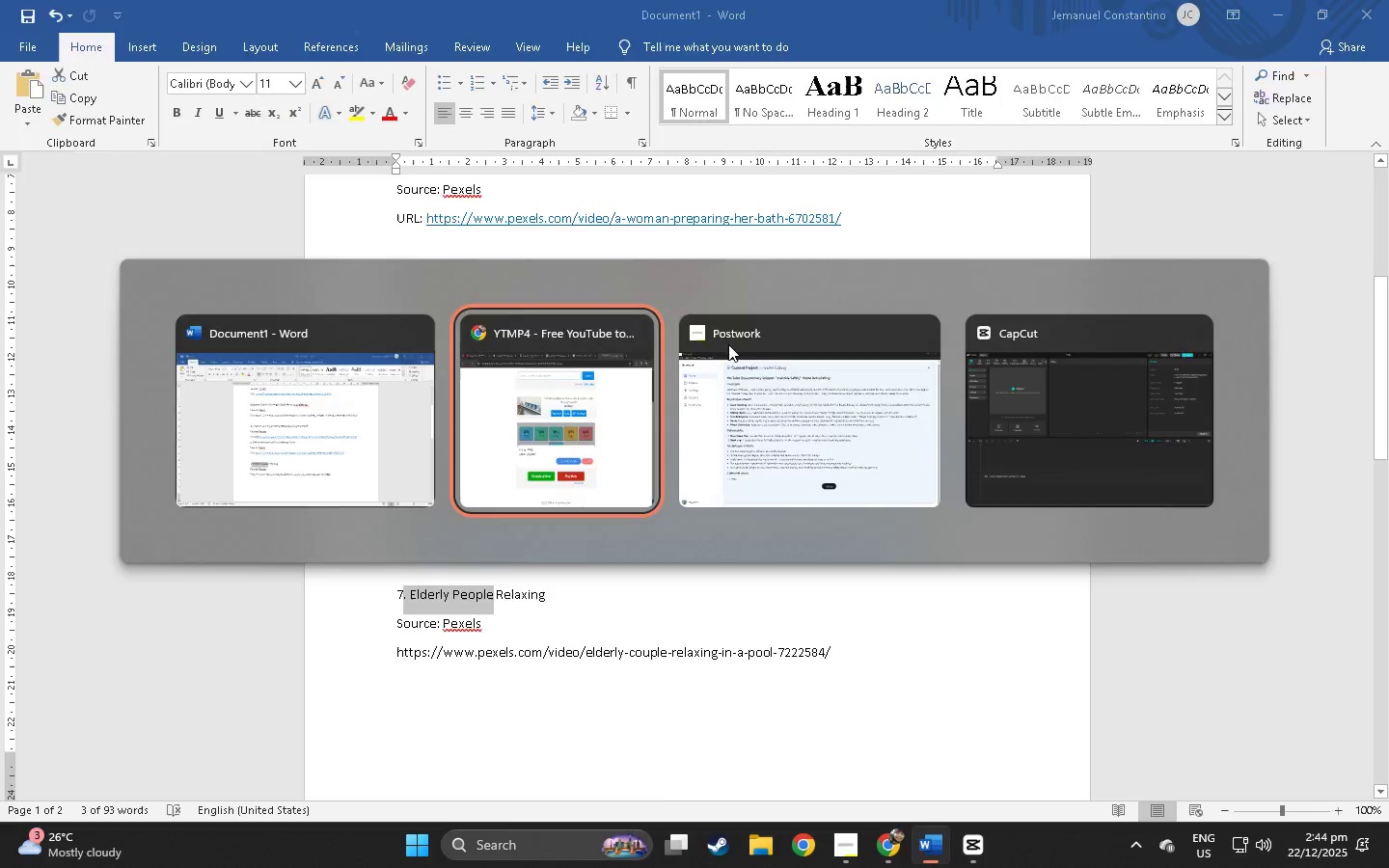 
key(Alt+Tab)
 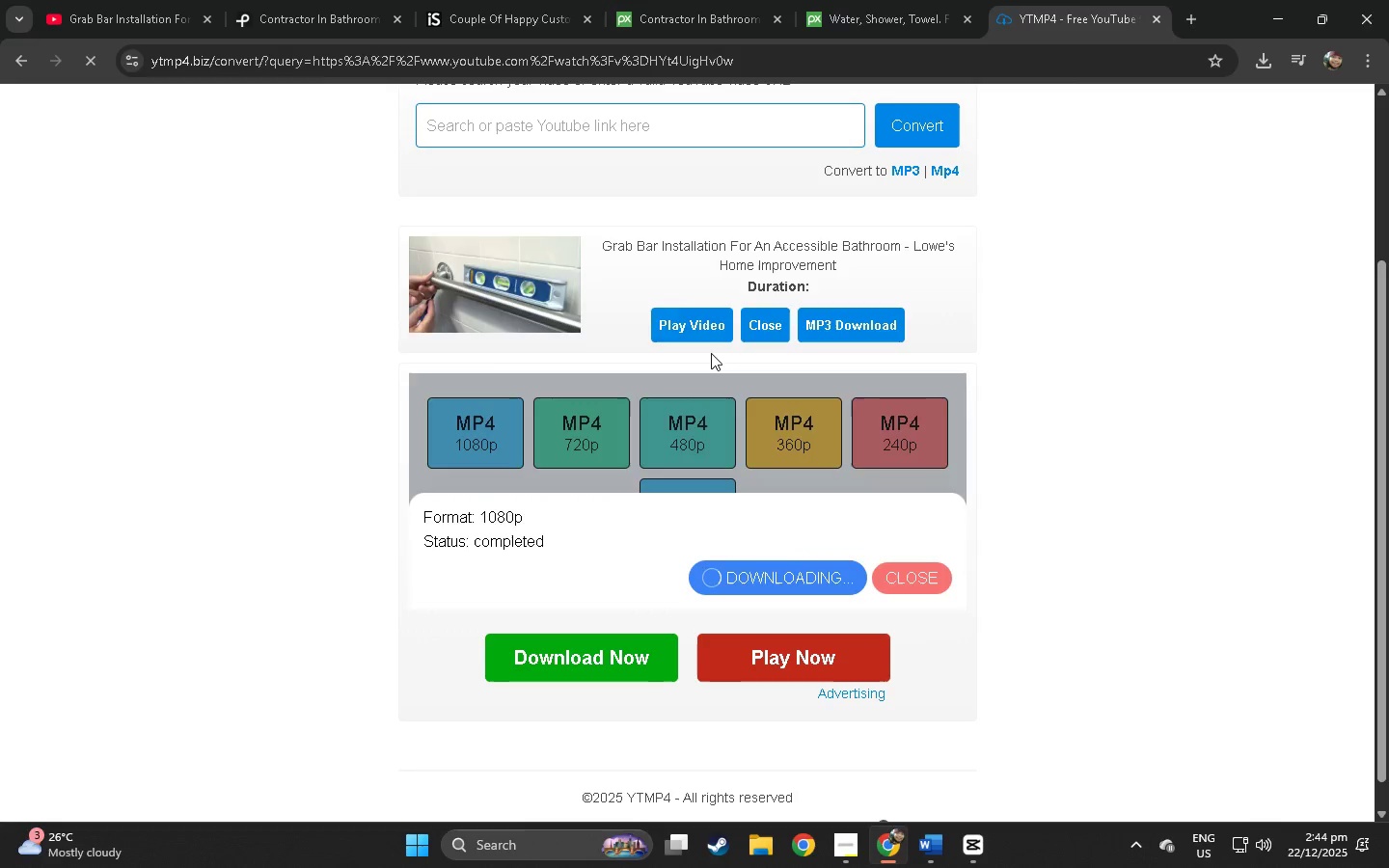 
key(Alt+Tab)
 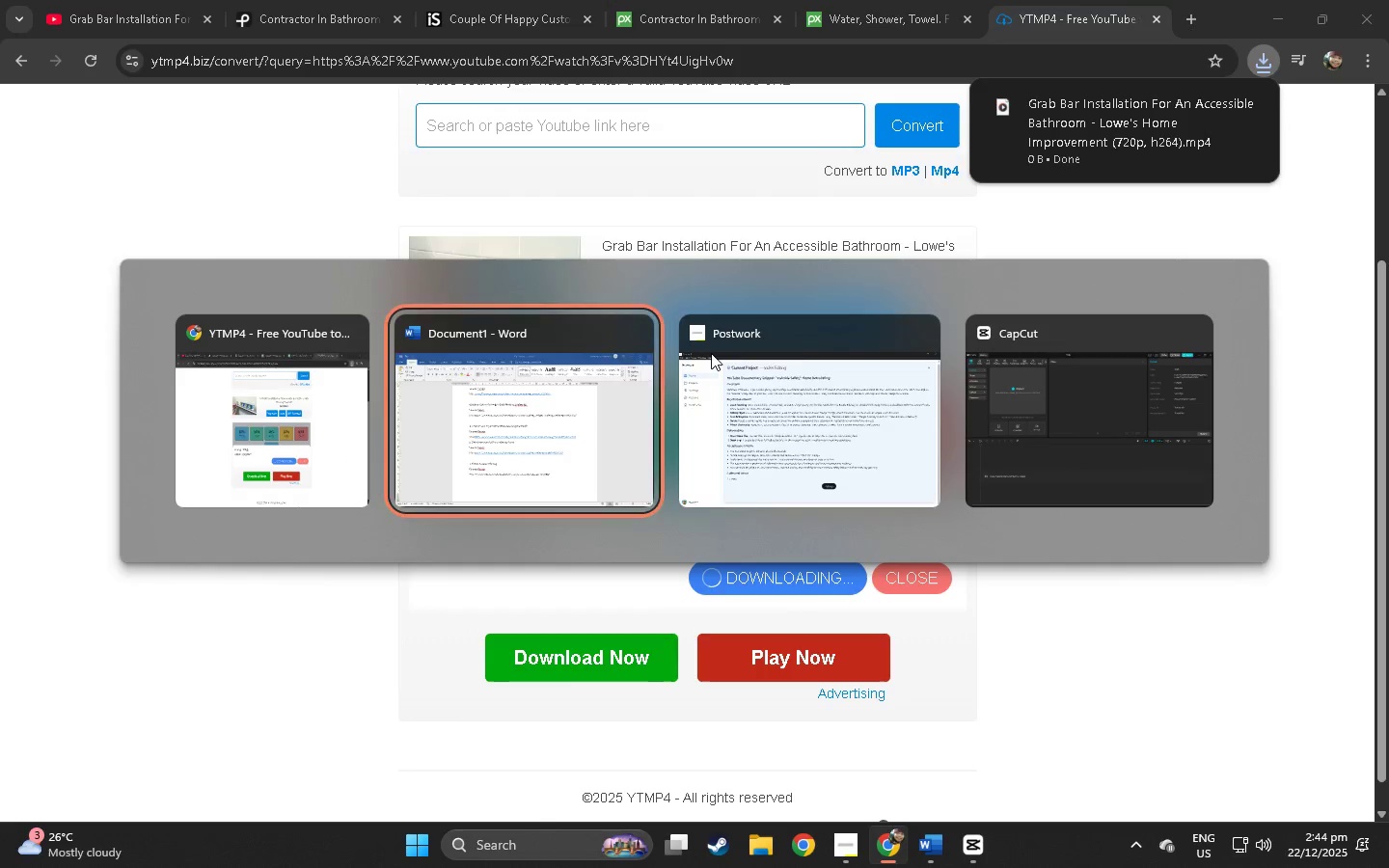 
key(Alt+Tab)